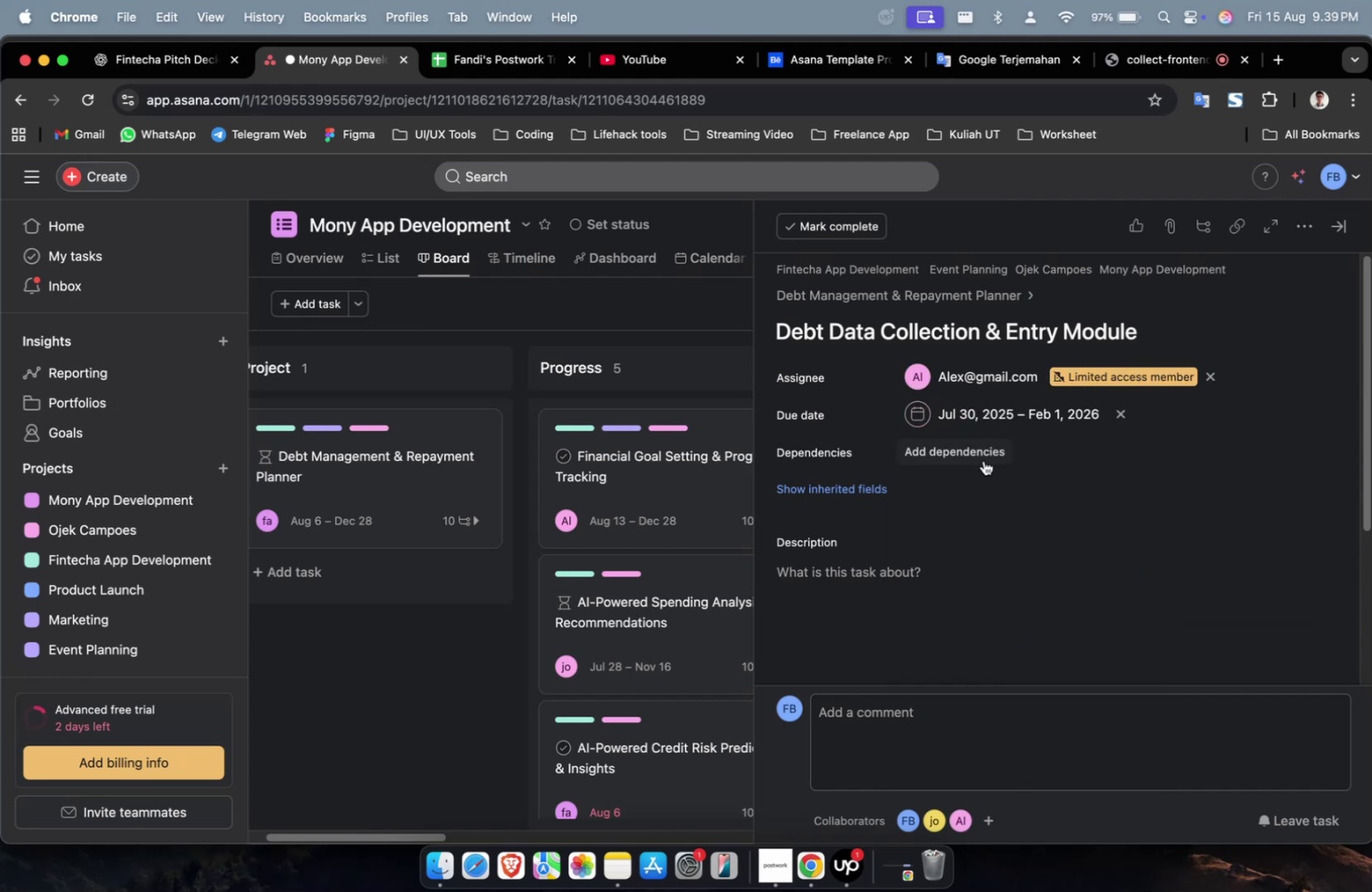 
triple_click([981, 459])
 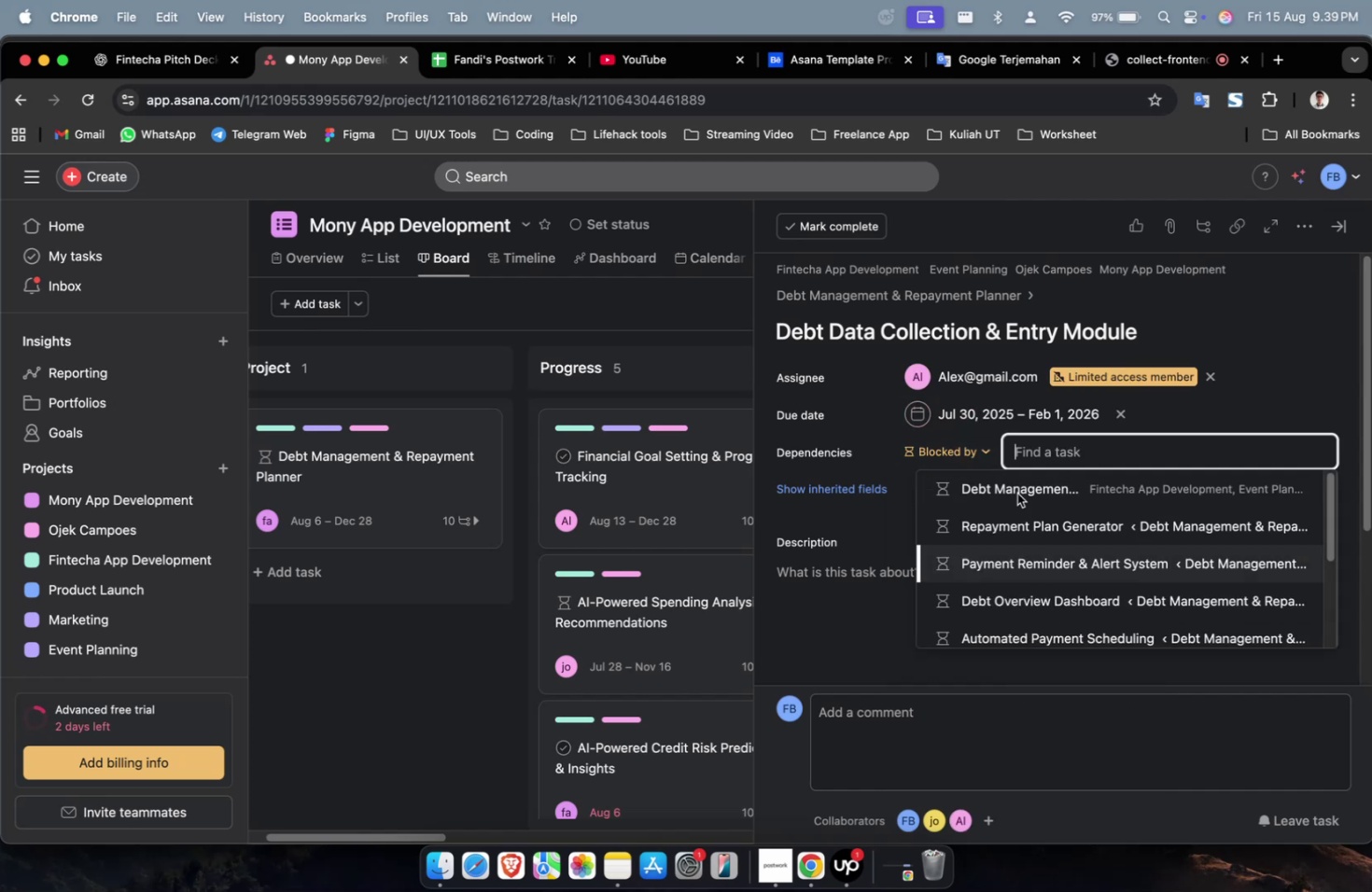 
triple_click([1016, 495])
 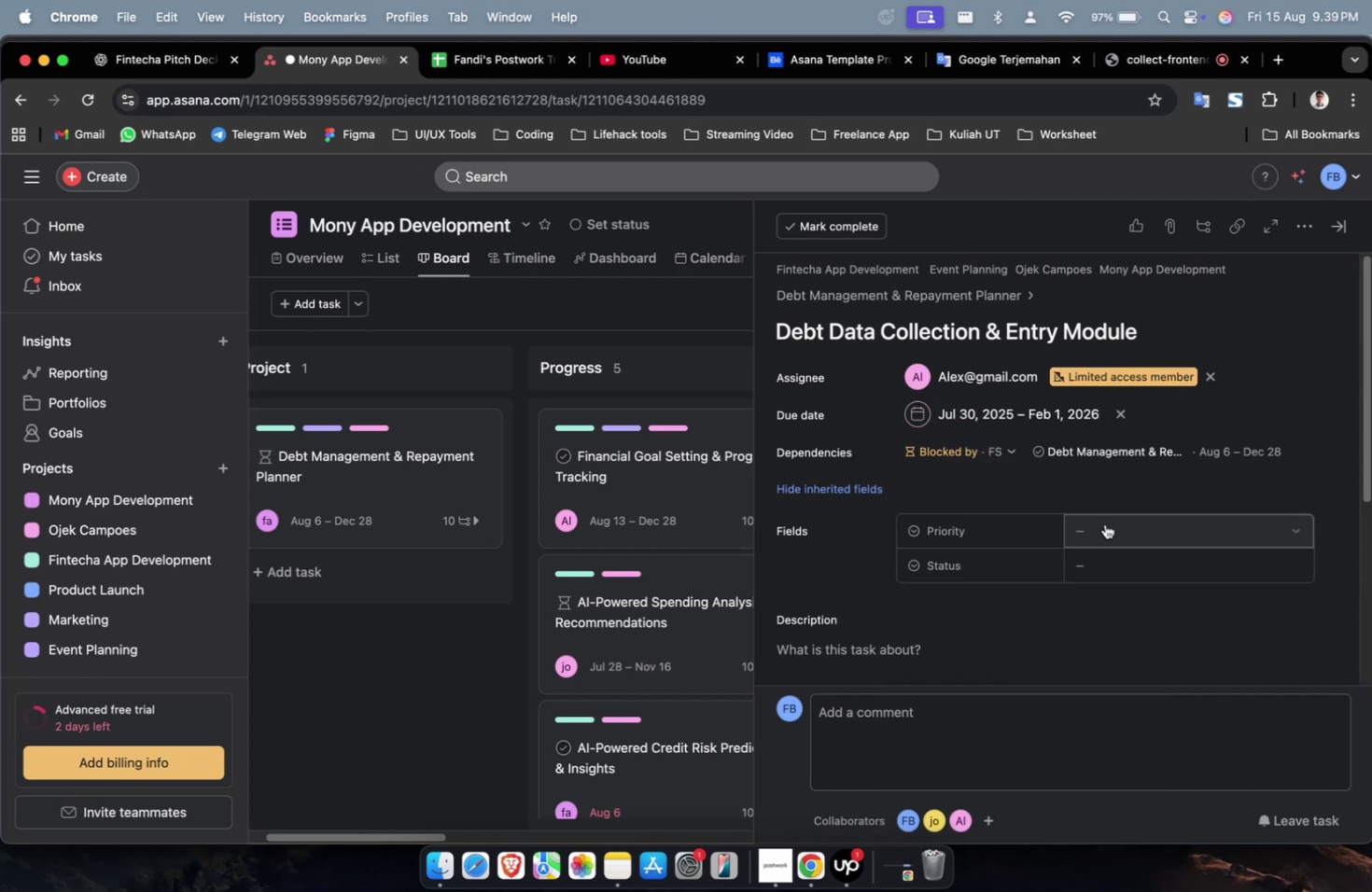 
triple_click([1157, 536])
 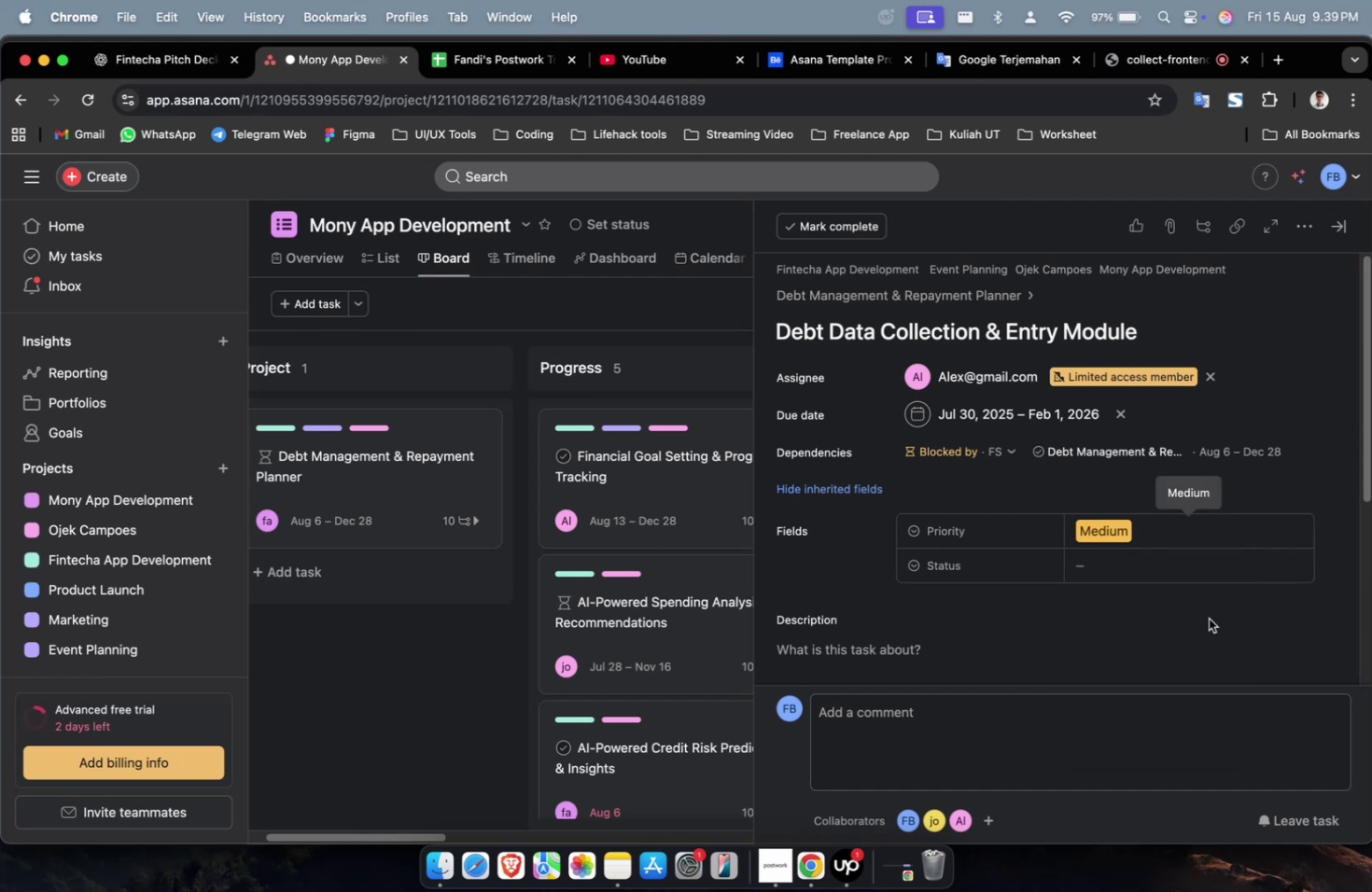 
double_click([1191, 581])
 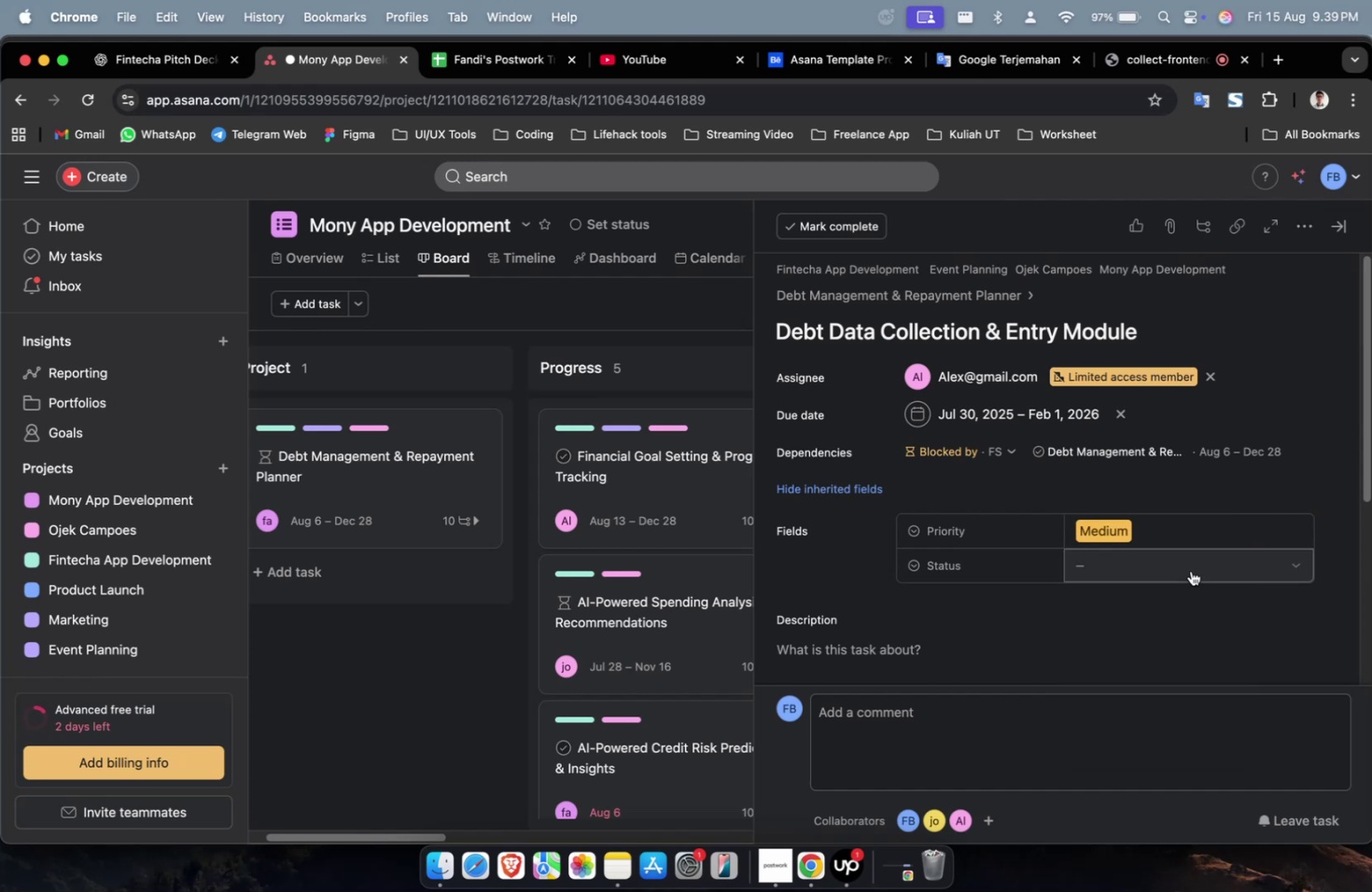 
triple_click([1190, 570])
 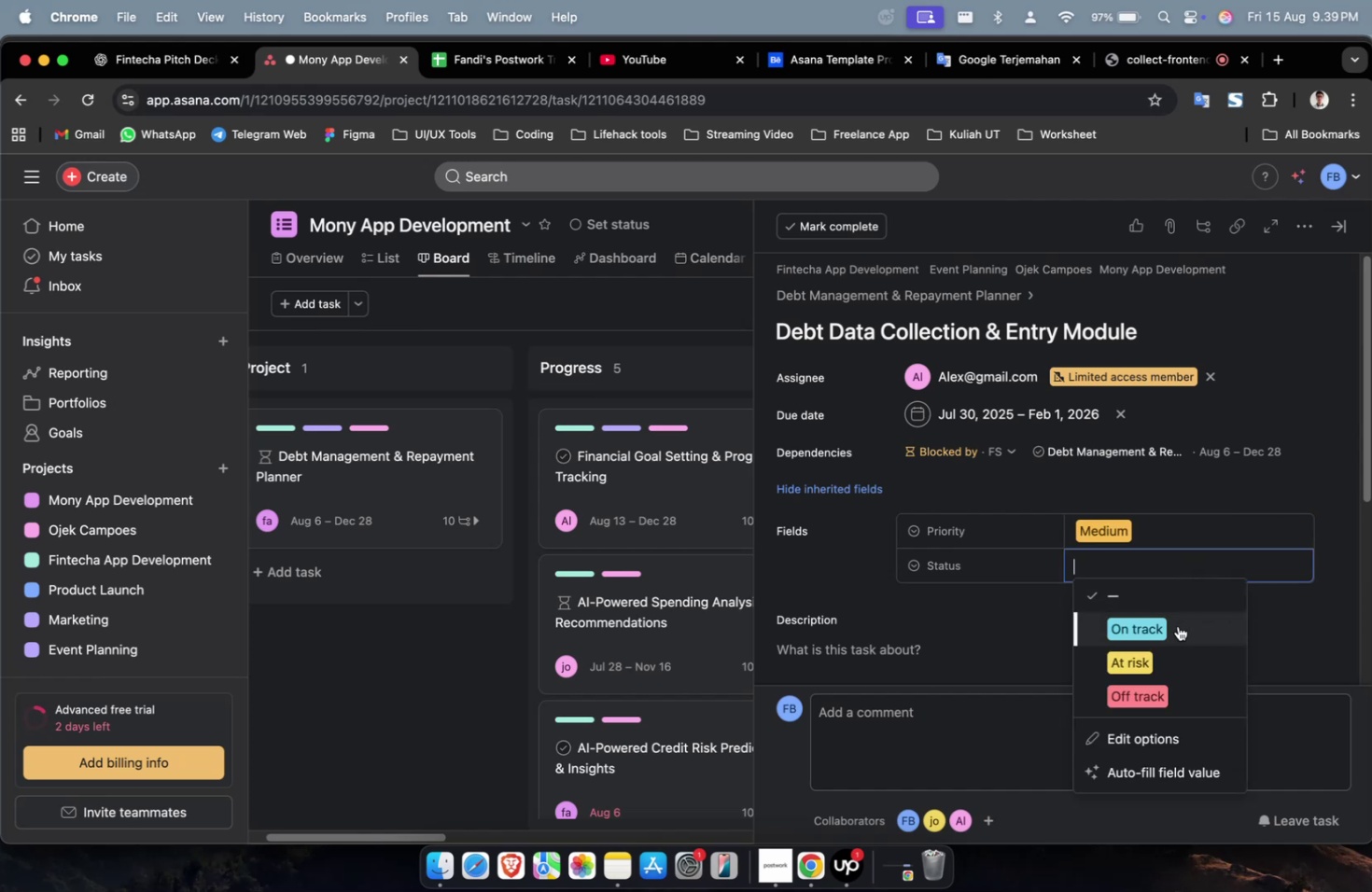 
triple_click([1177, 630])
 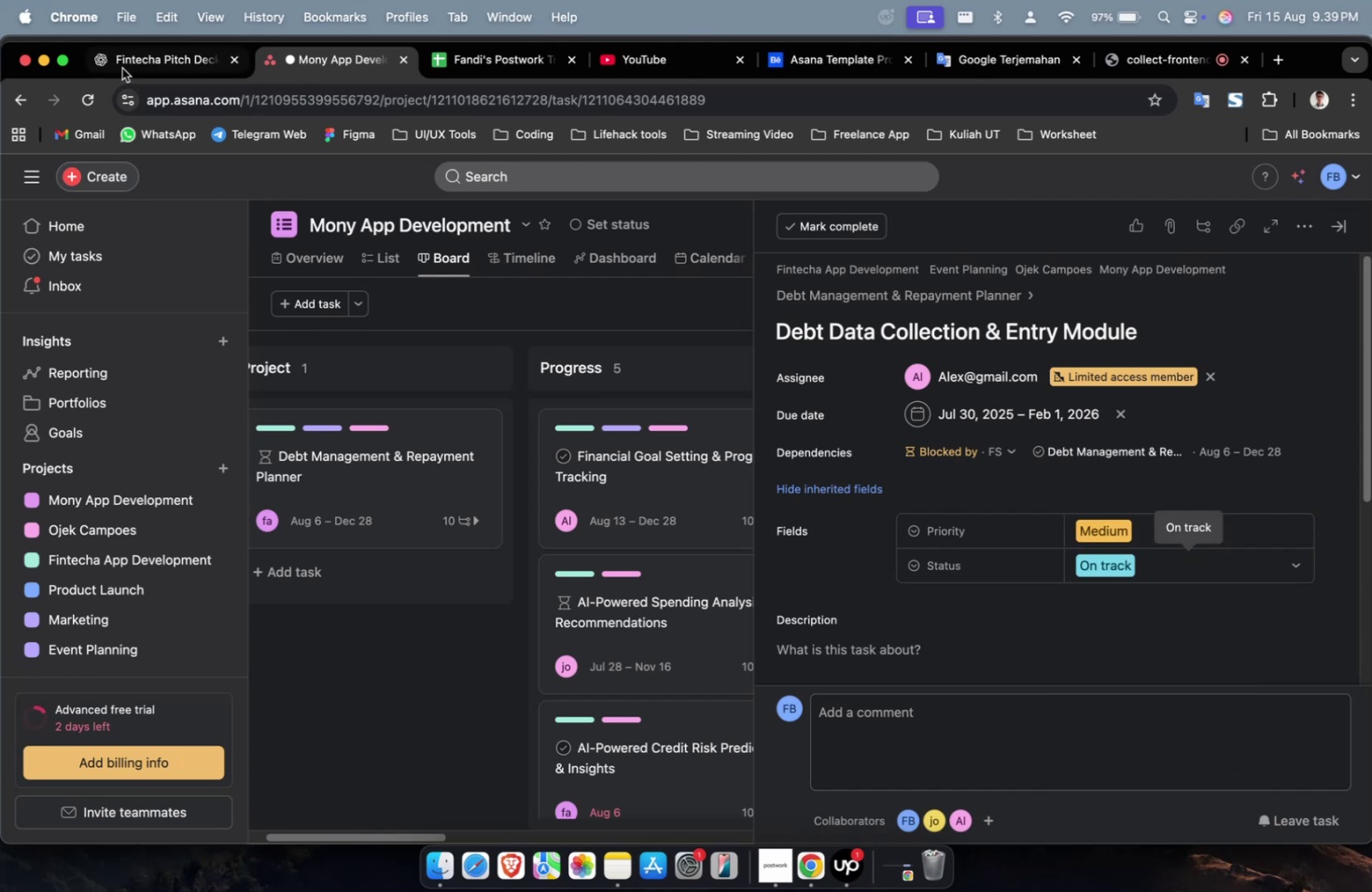 
left_click([163, 65])
 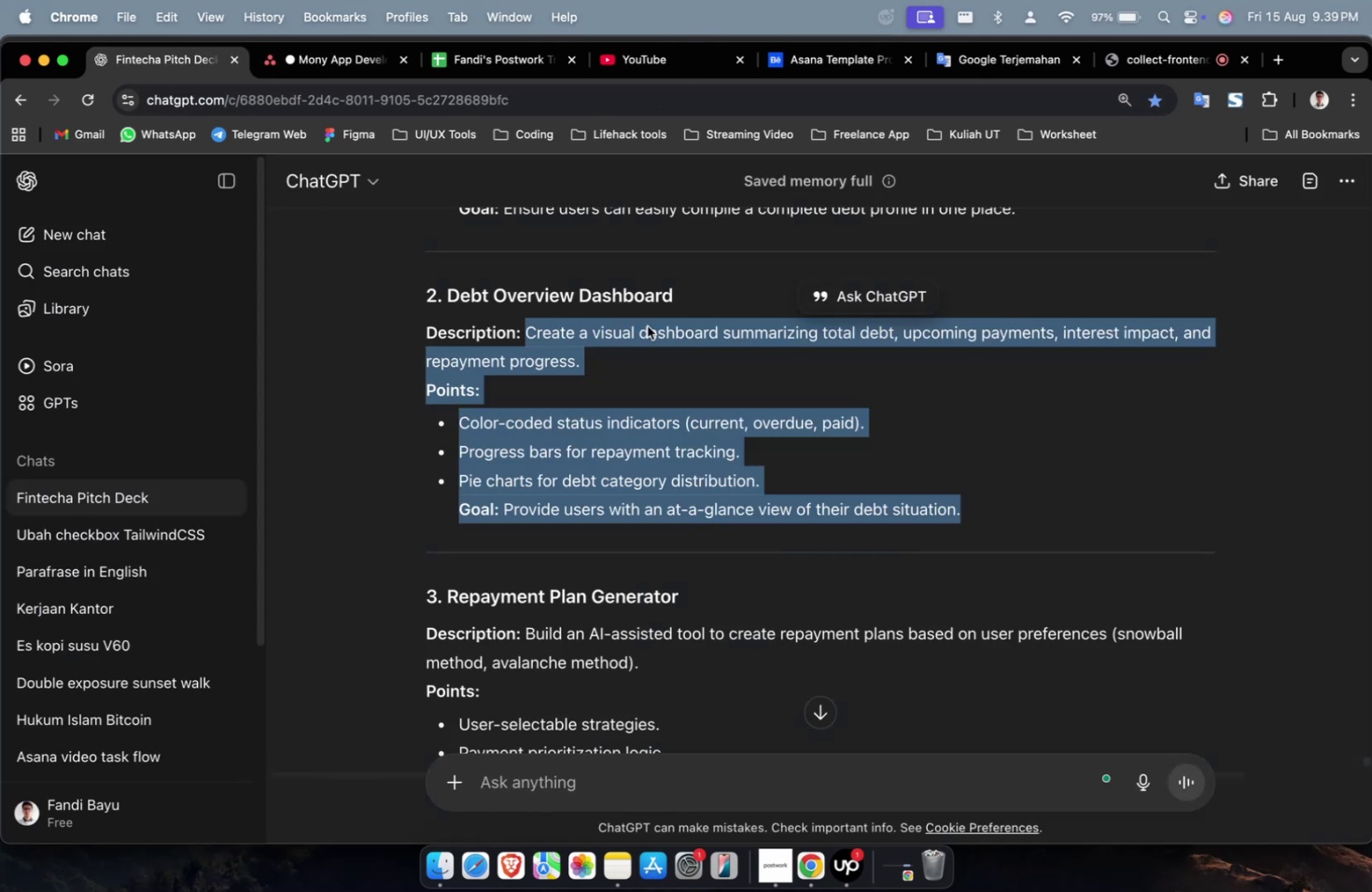 
scroll: coordinate [767, 354], scroll_direction: up, amount: 18.0
 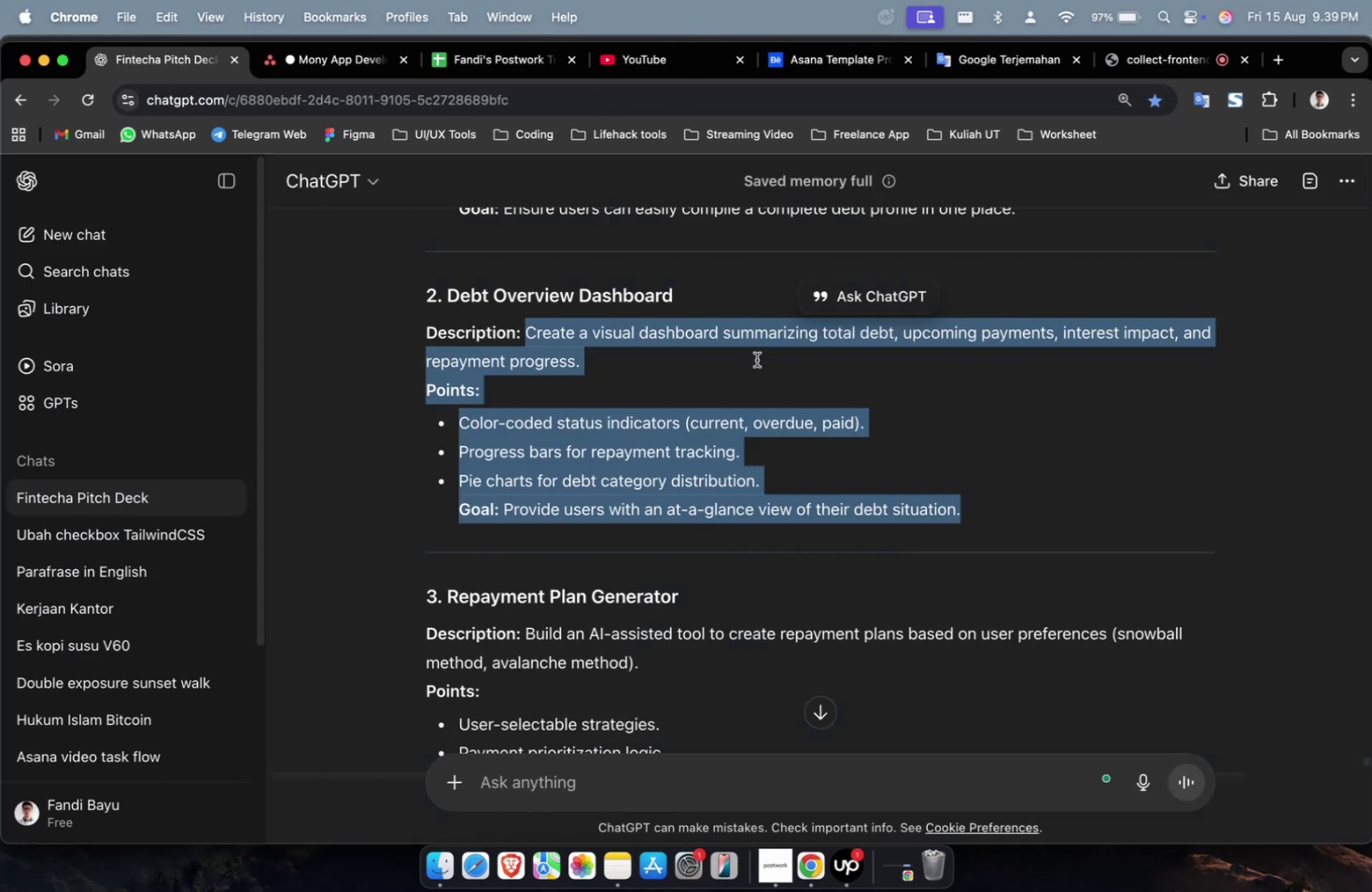 
left_click([756, 359])
 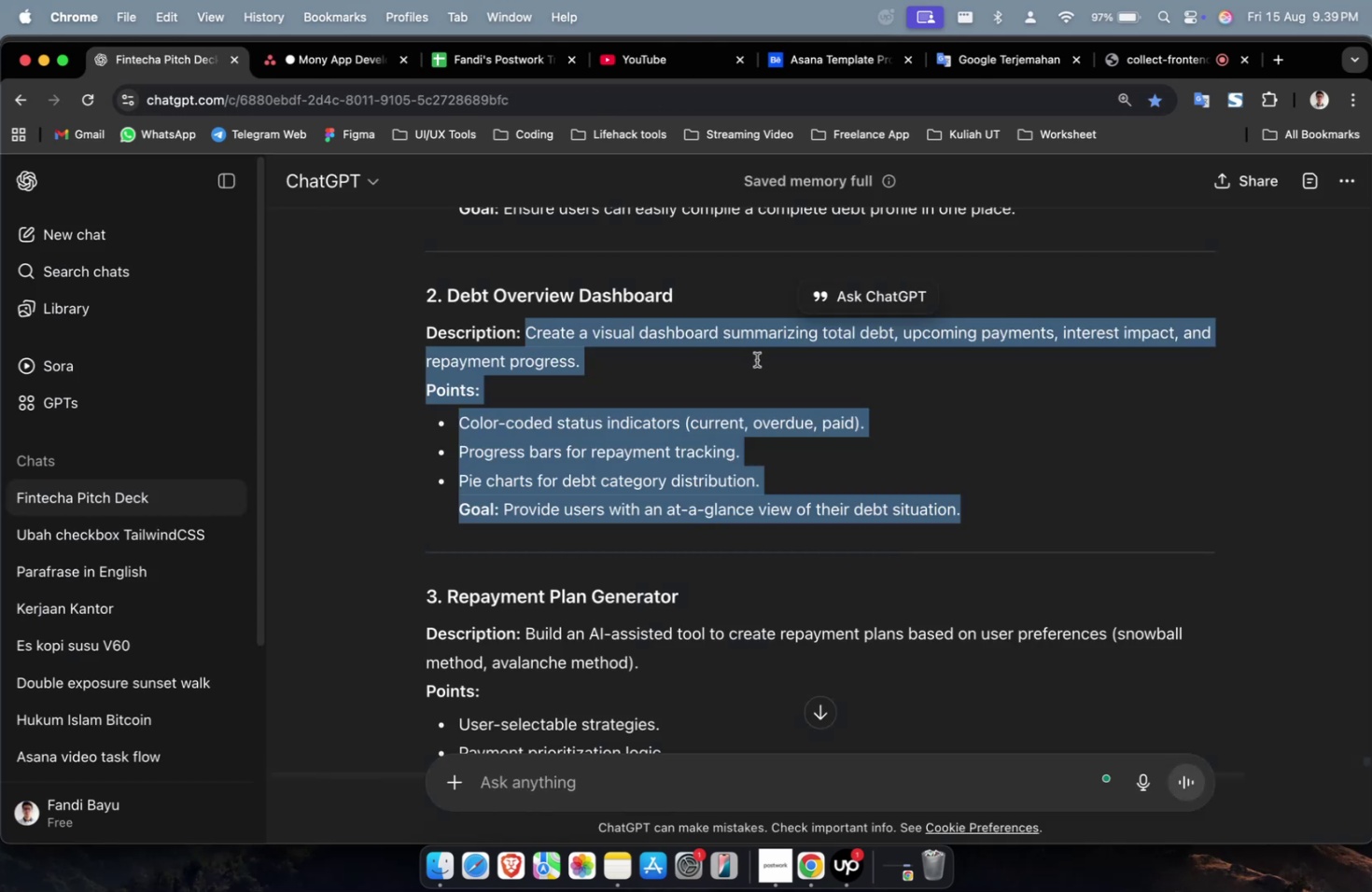 
scroll: coordinate [756, 359], scroll_direction: up, amount: 9.0
 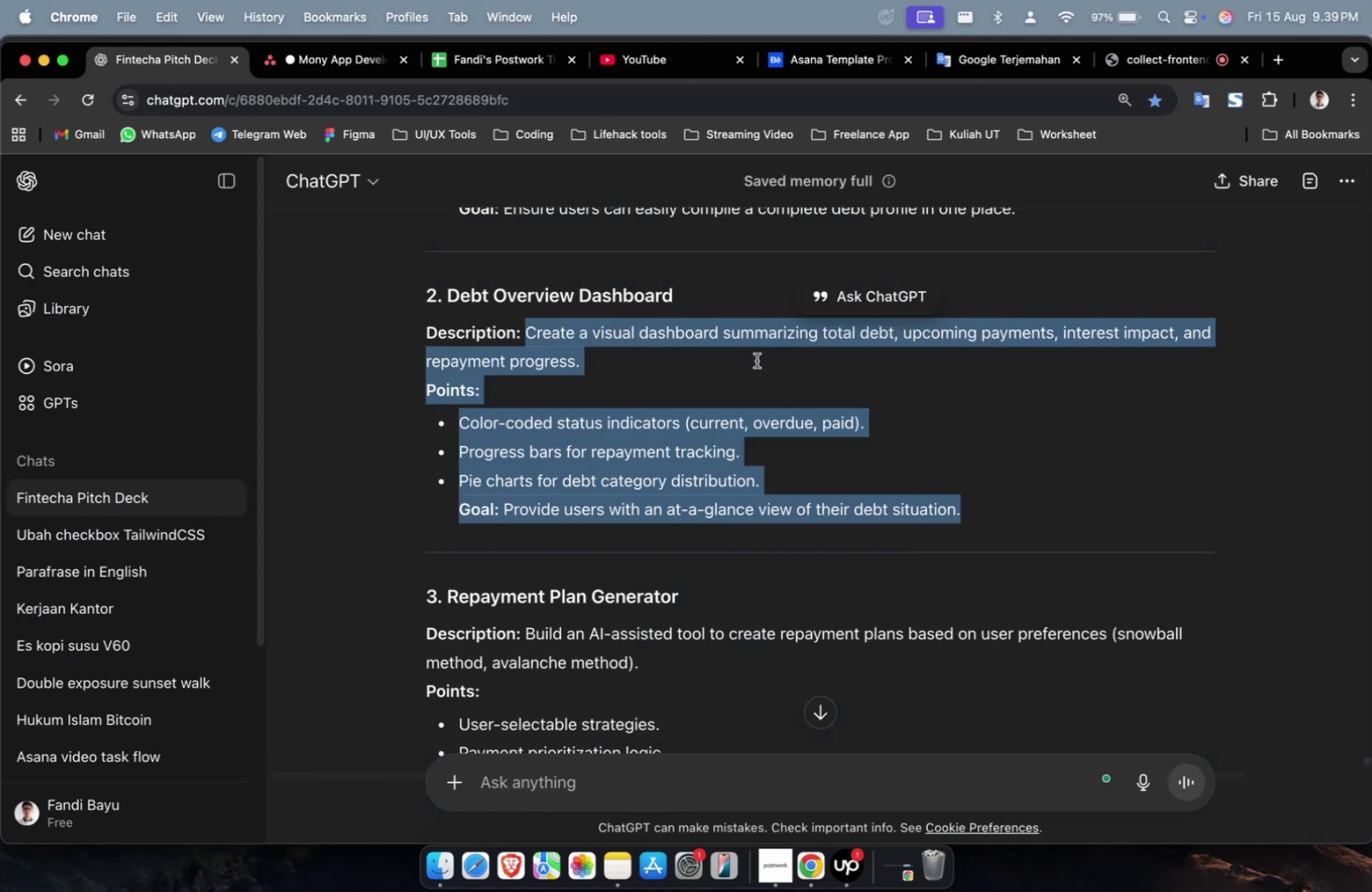 
left_click([711, 337])
 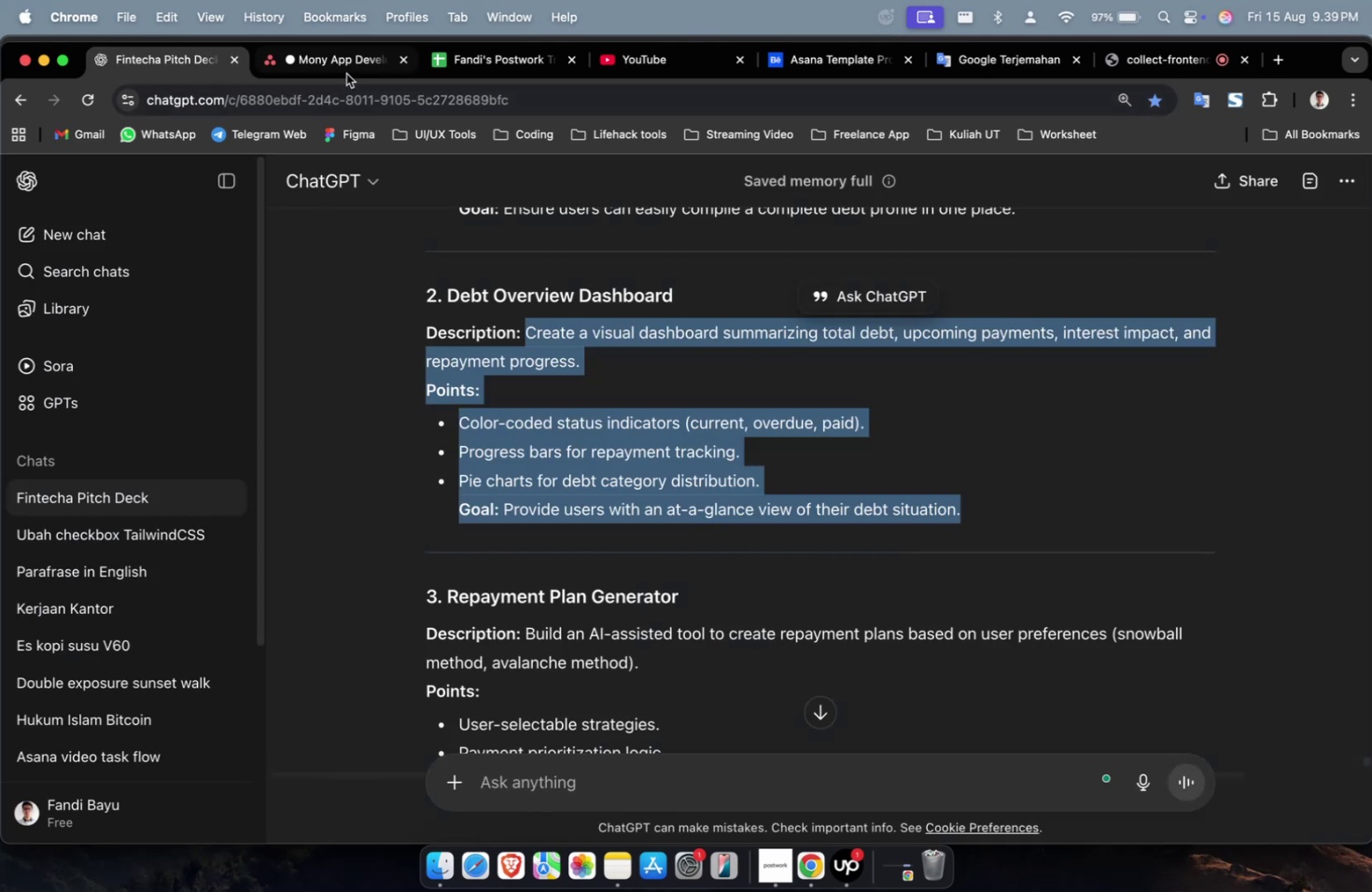 
double_click([346, 74])
 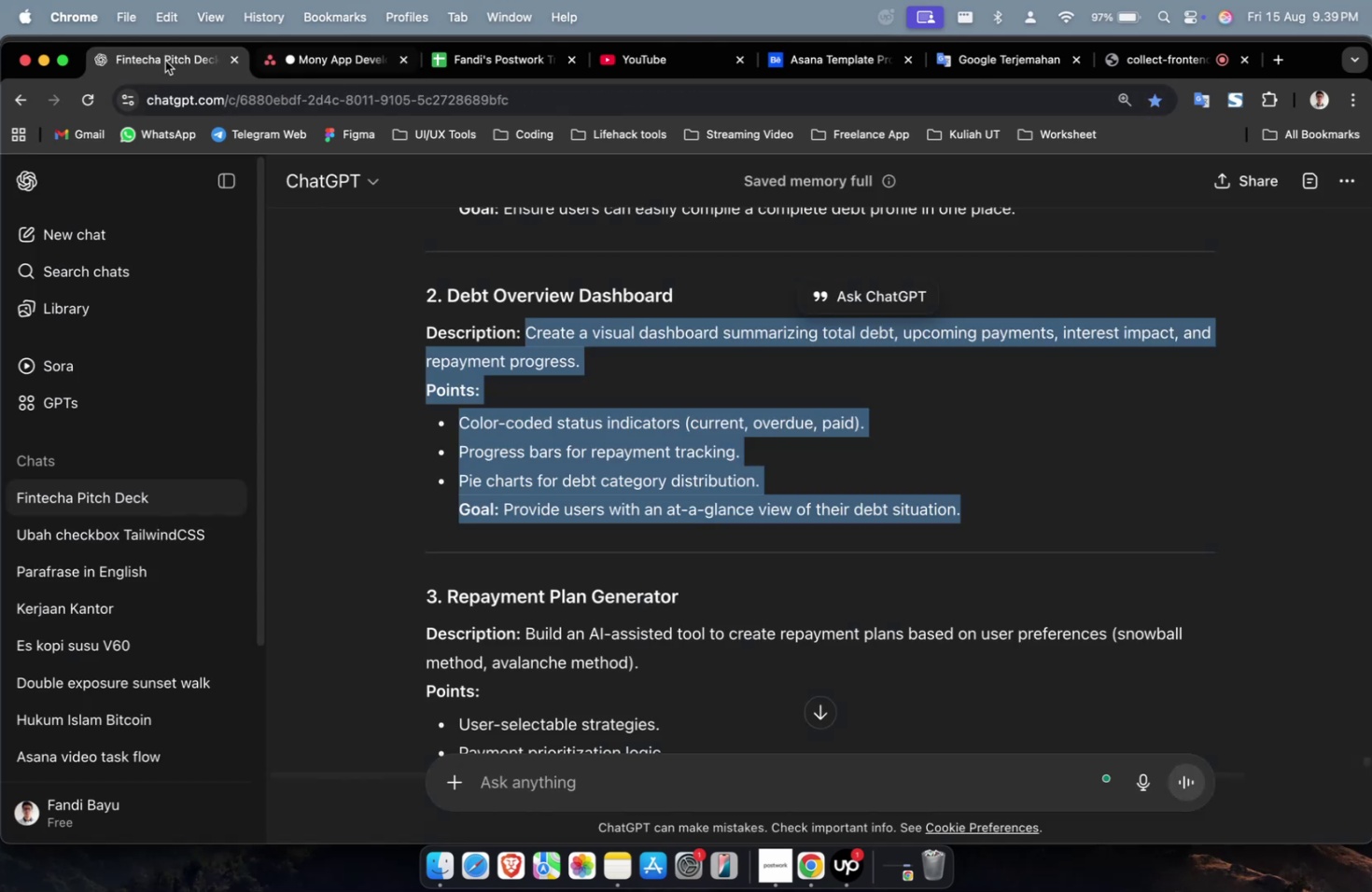 
triple_click([165, 61])
 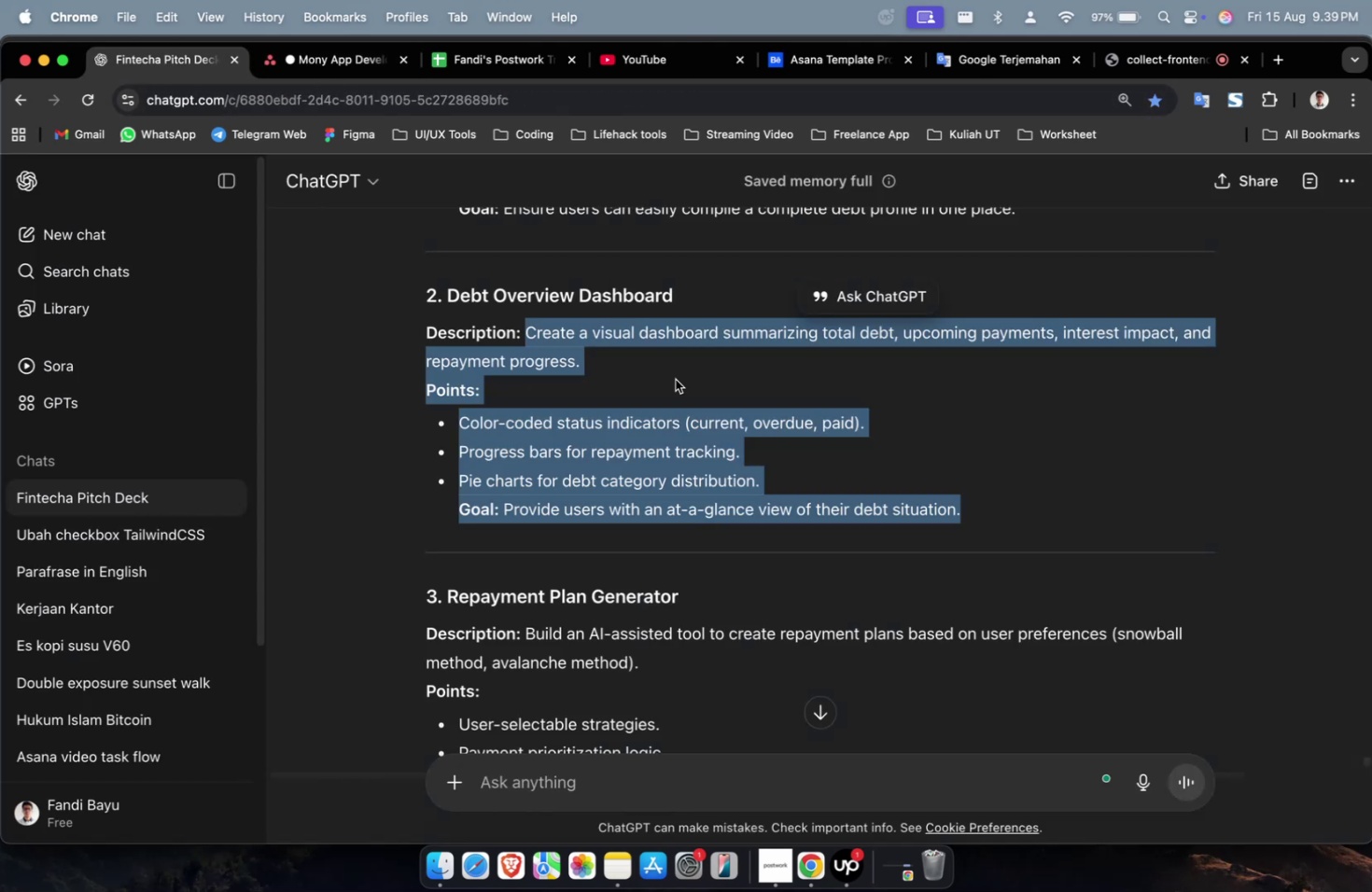 
scroll: coordinate [688, 390], scroll_direction: up, amount: 14.0
 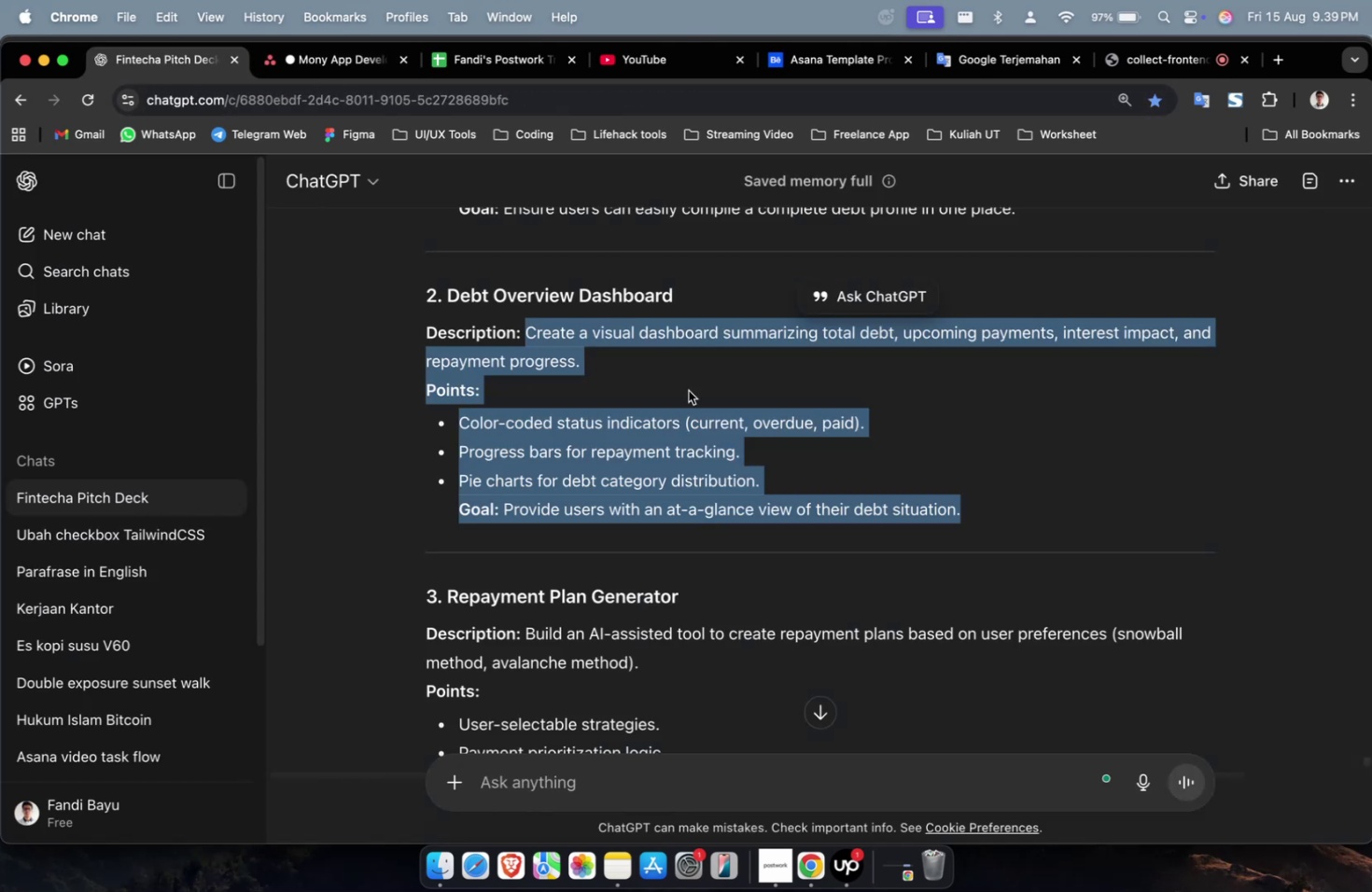 
key(Escape)
 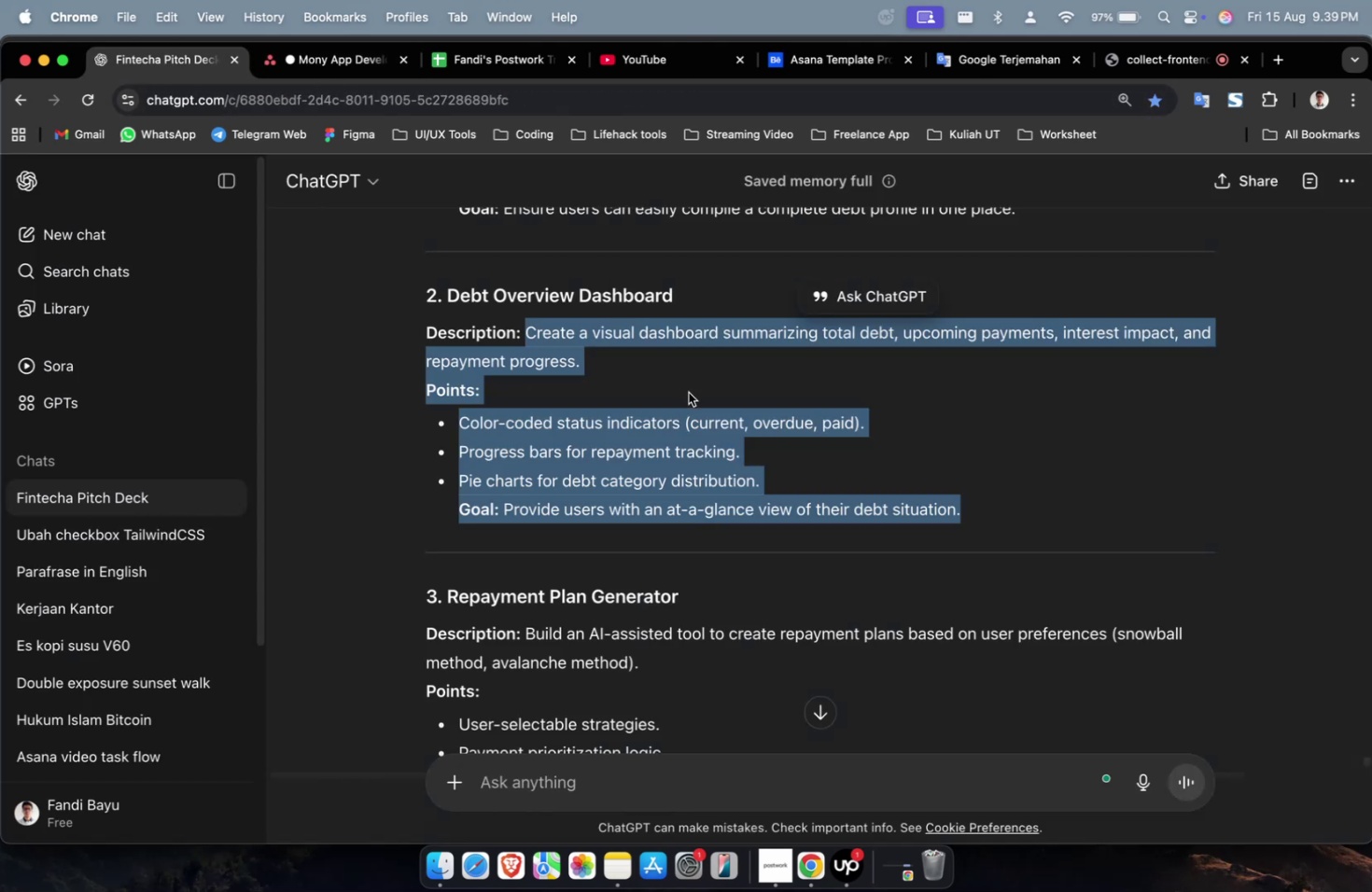 
key(Escape)
 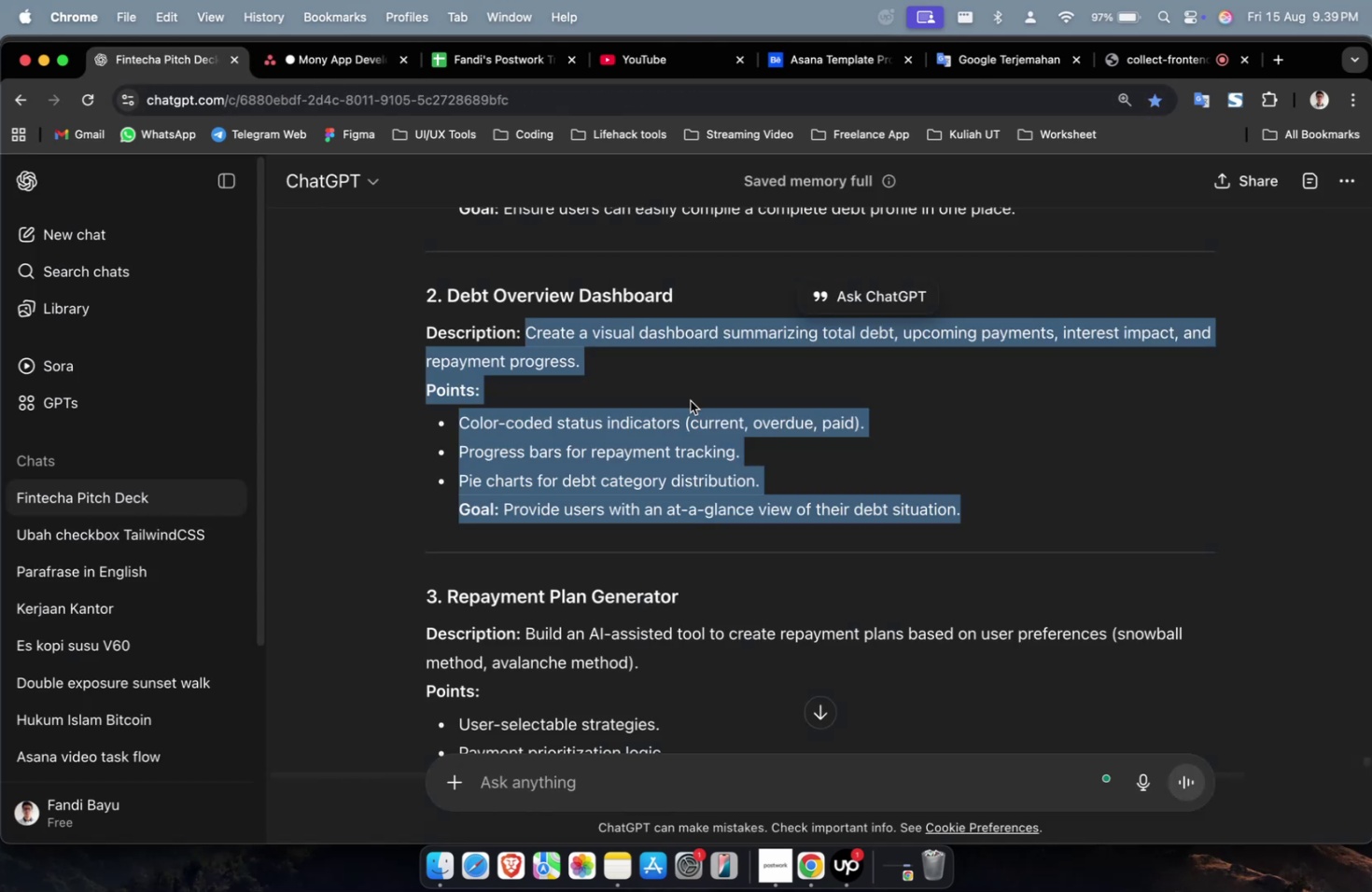 
double_click([690, 400])
 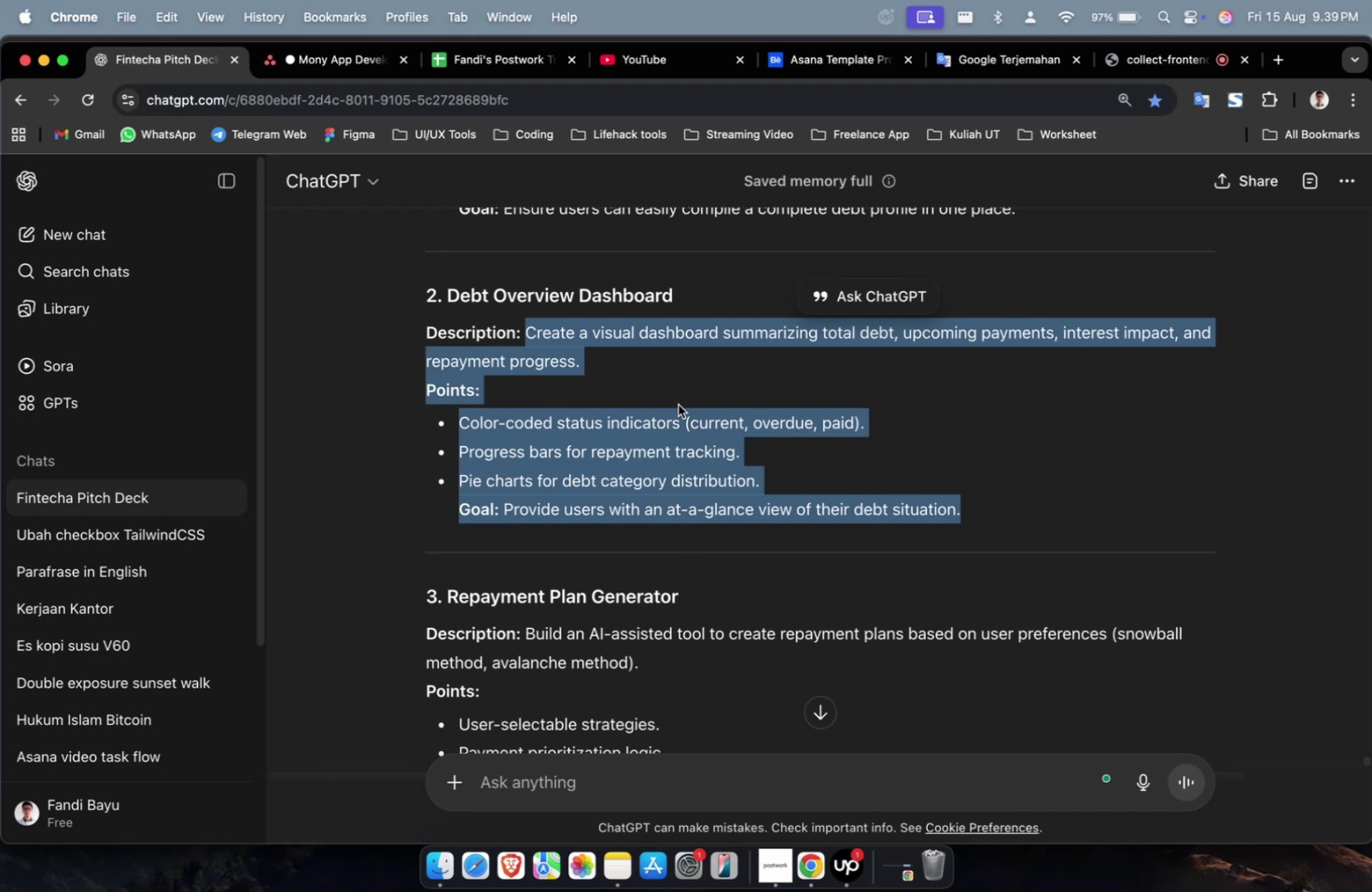 
double_click([677, 436])
 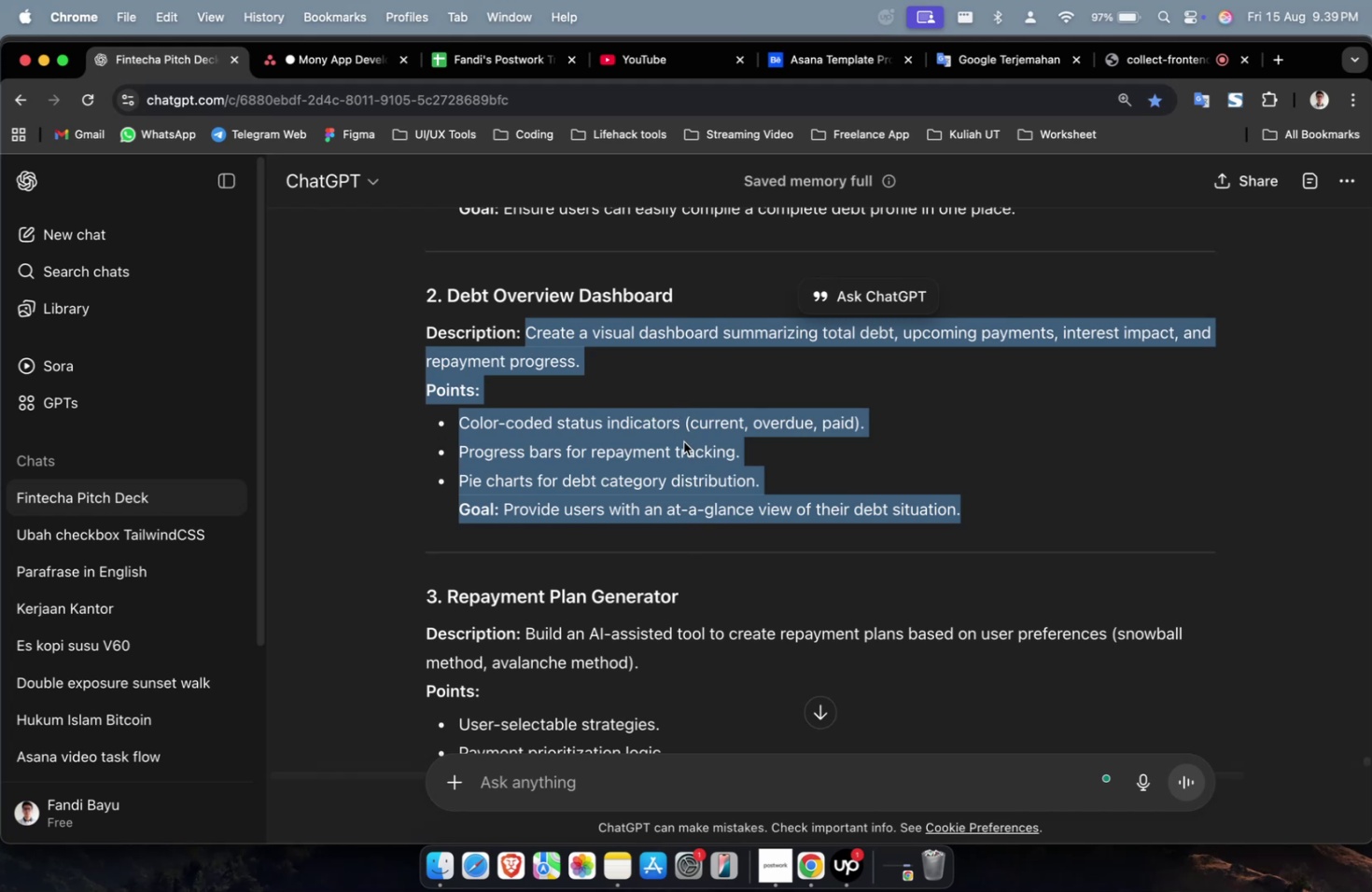 
triple_click([683, 441])
 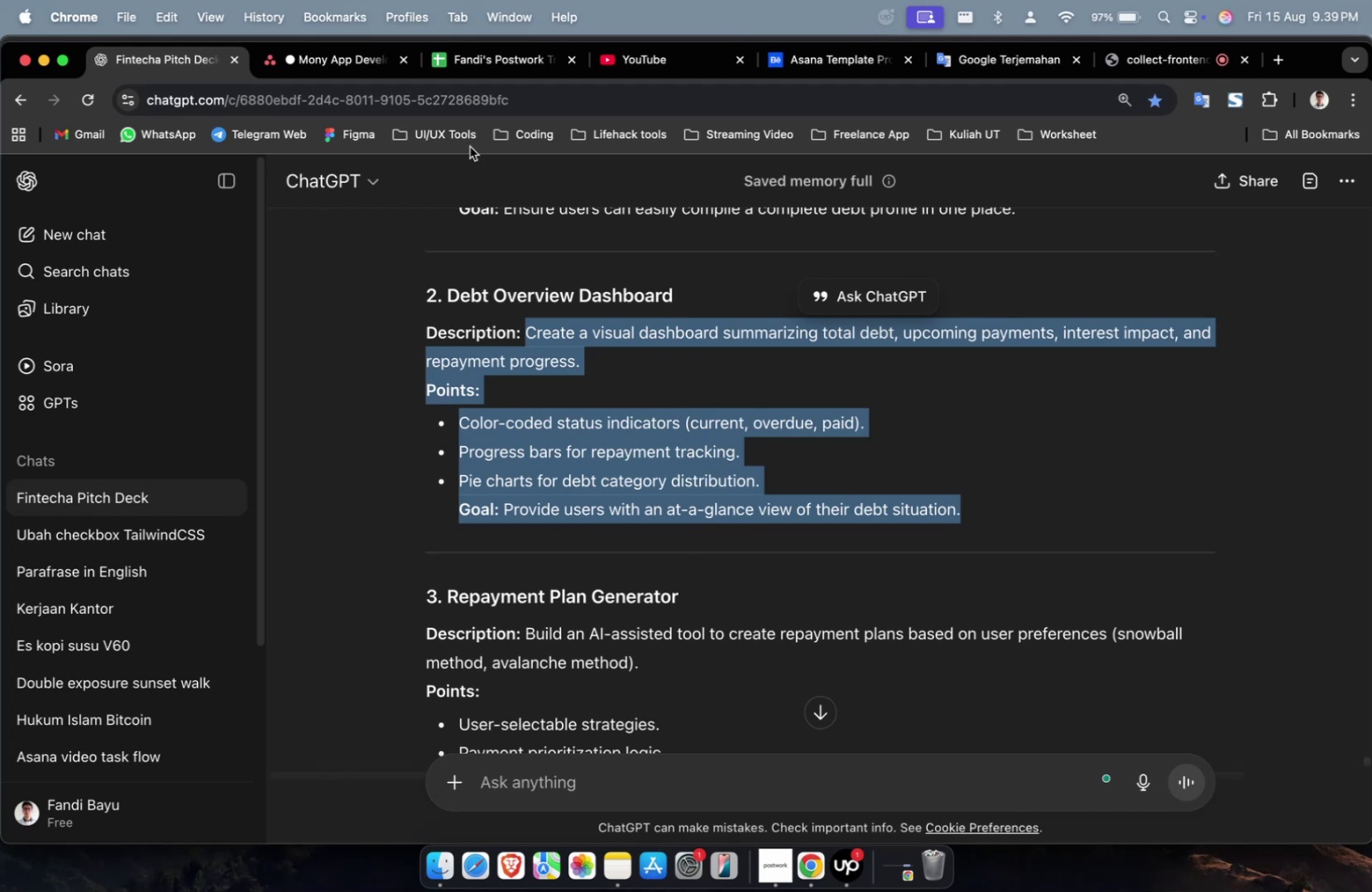 
key(Meta+C)
 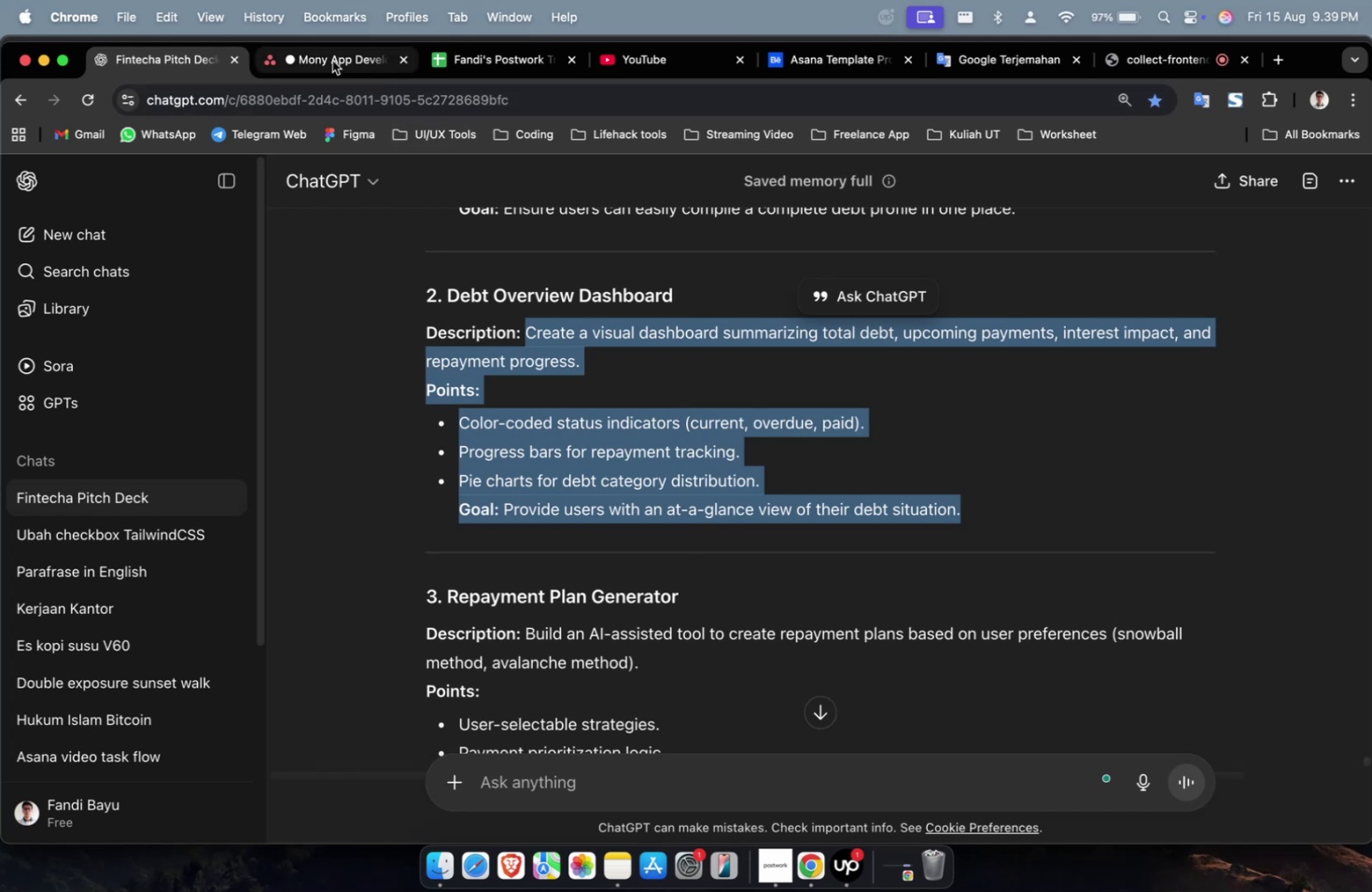 
left_click([332, 61])
 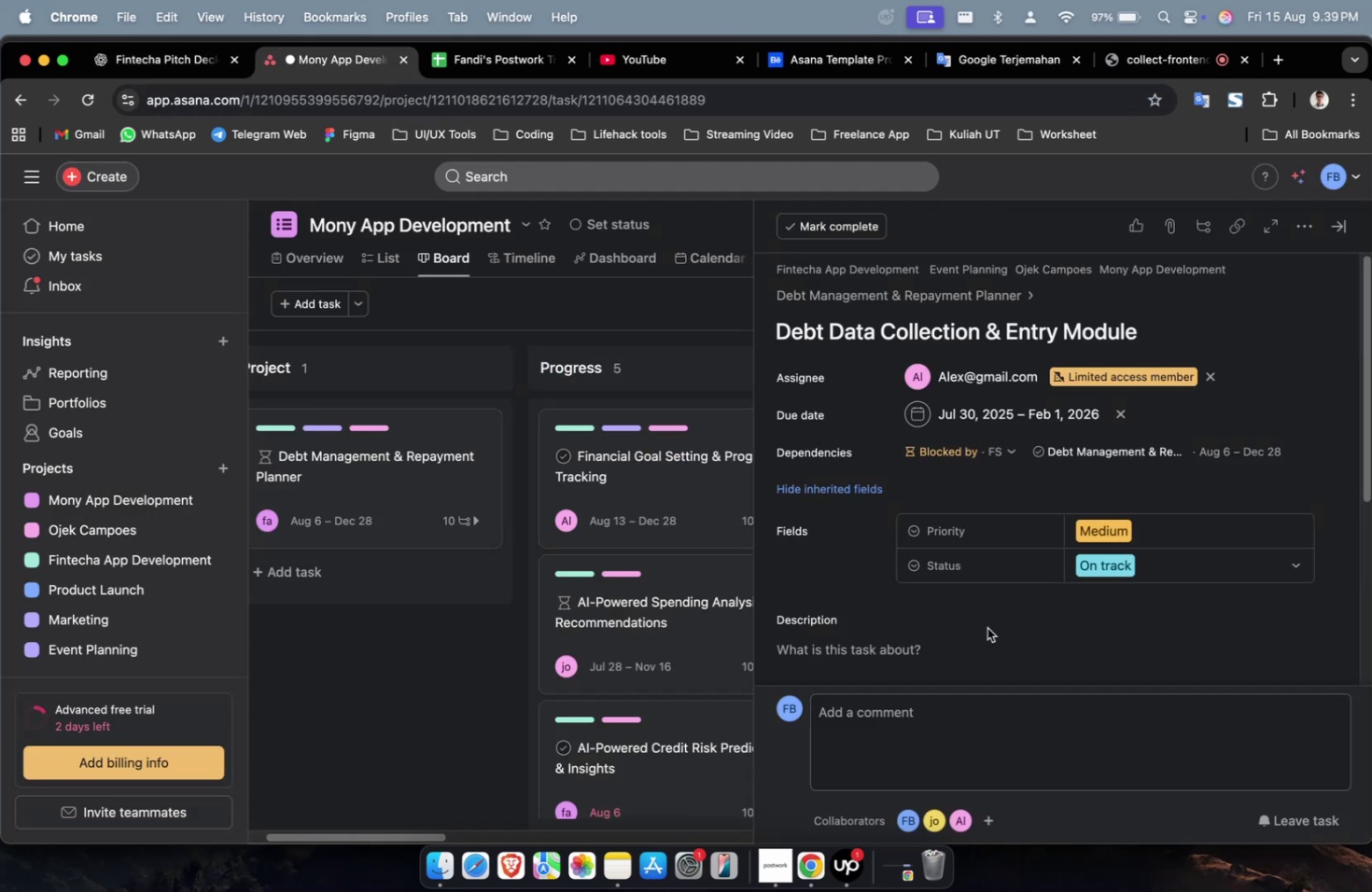 
left_click([976, 634])
 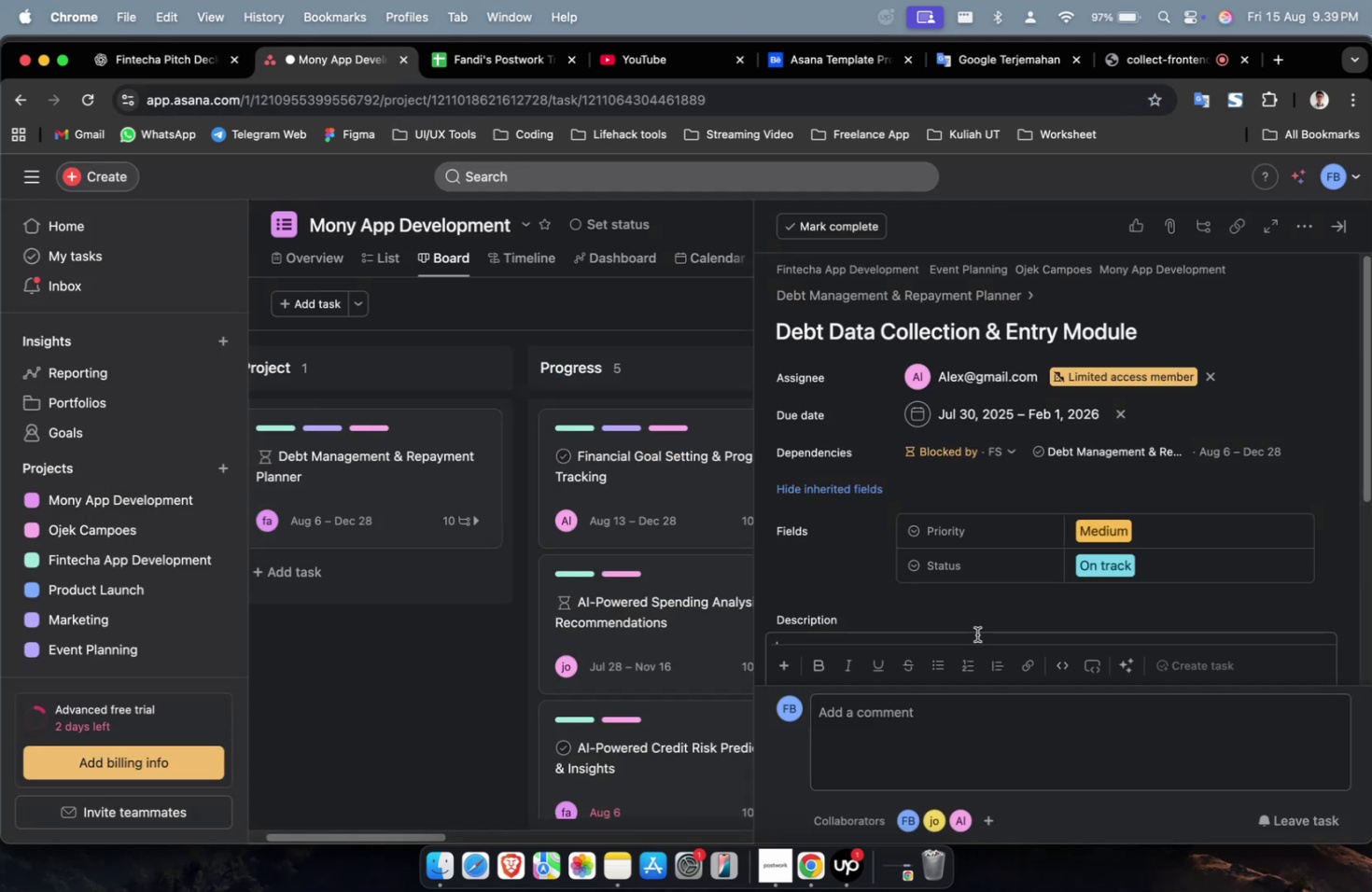 
key(Meta+V)
 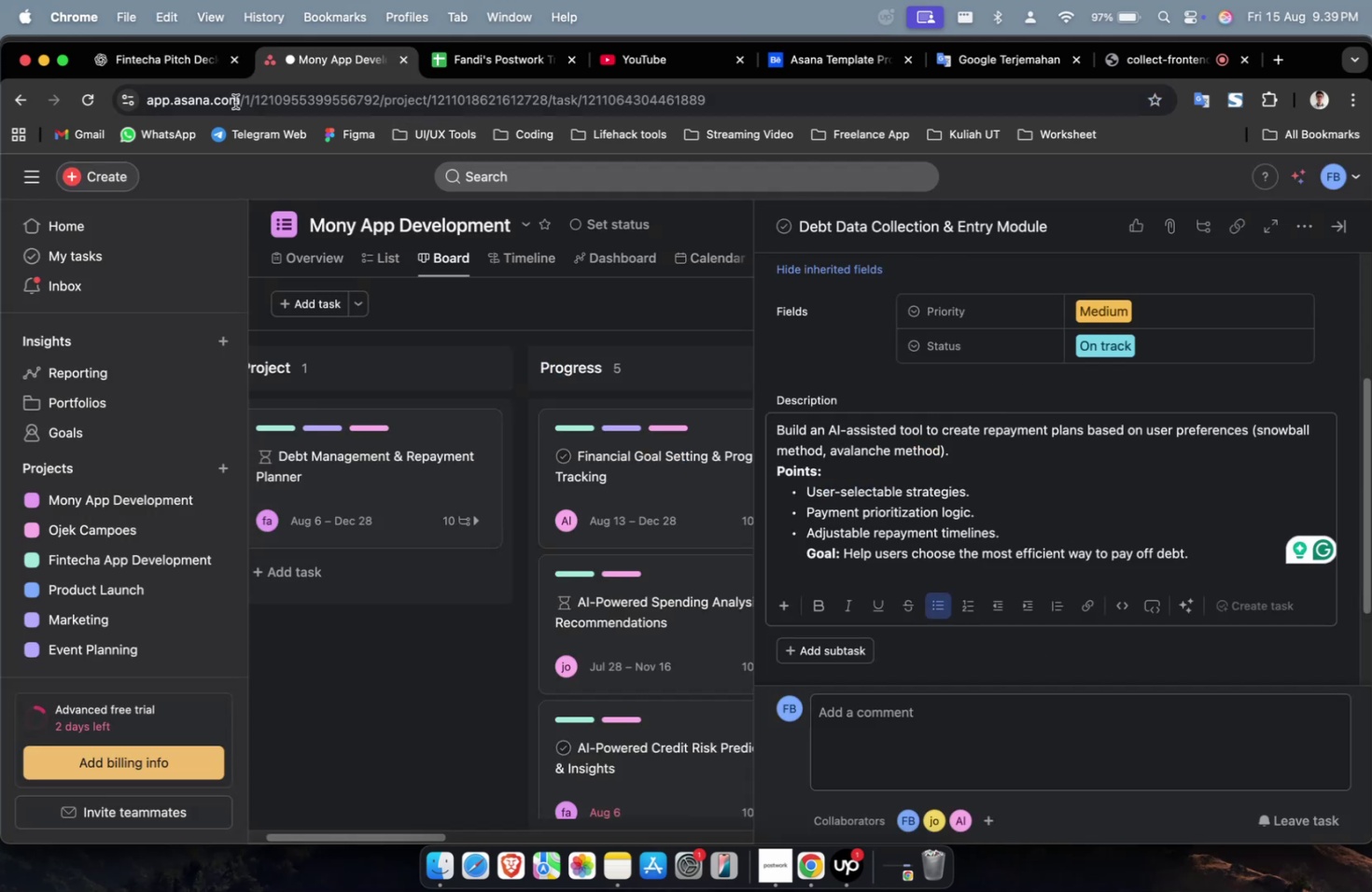 
left_click([139, 41])
 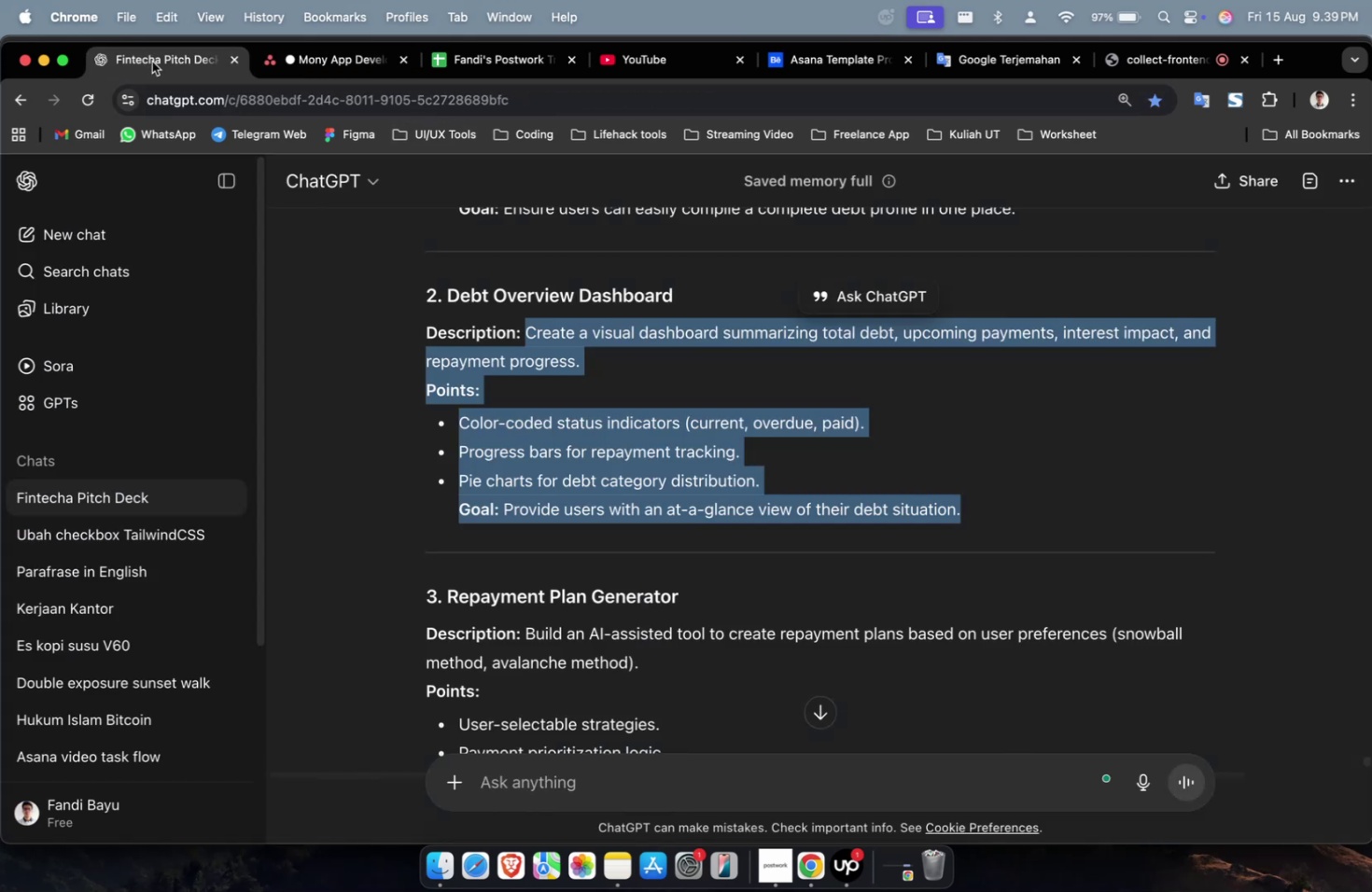 
key(Meta+R)
 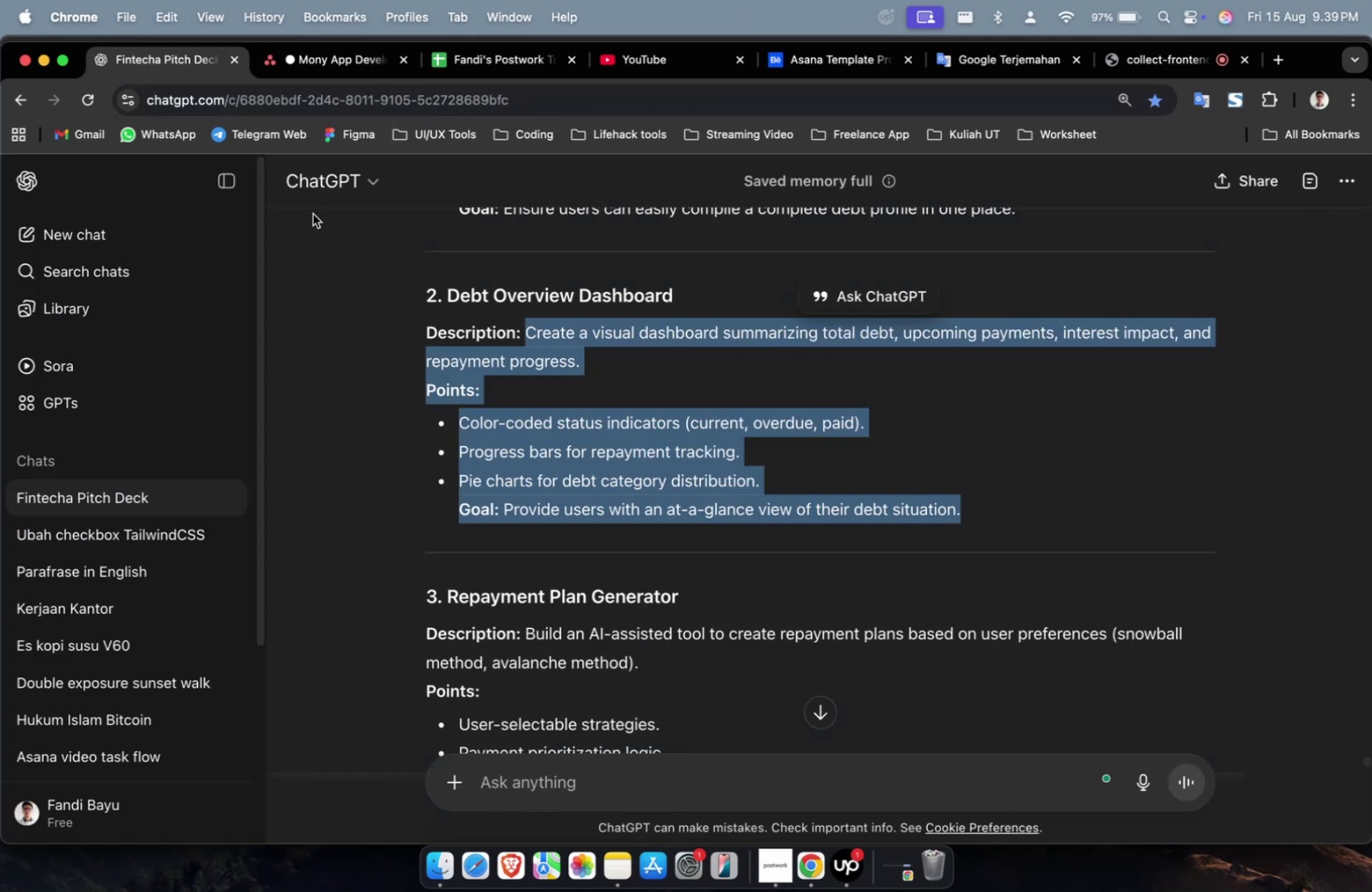 
key(Meta+CommandLeft)
 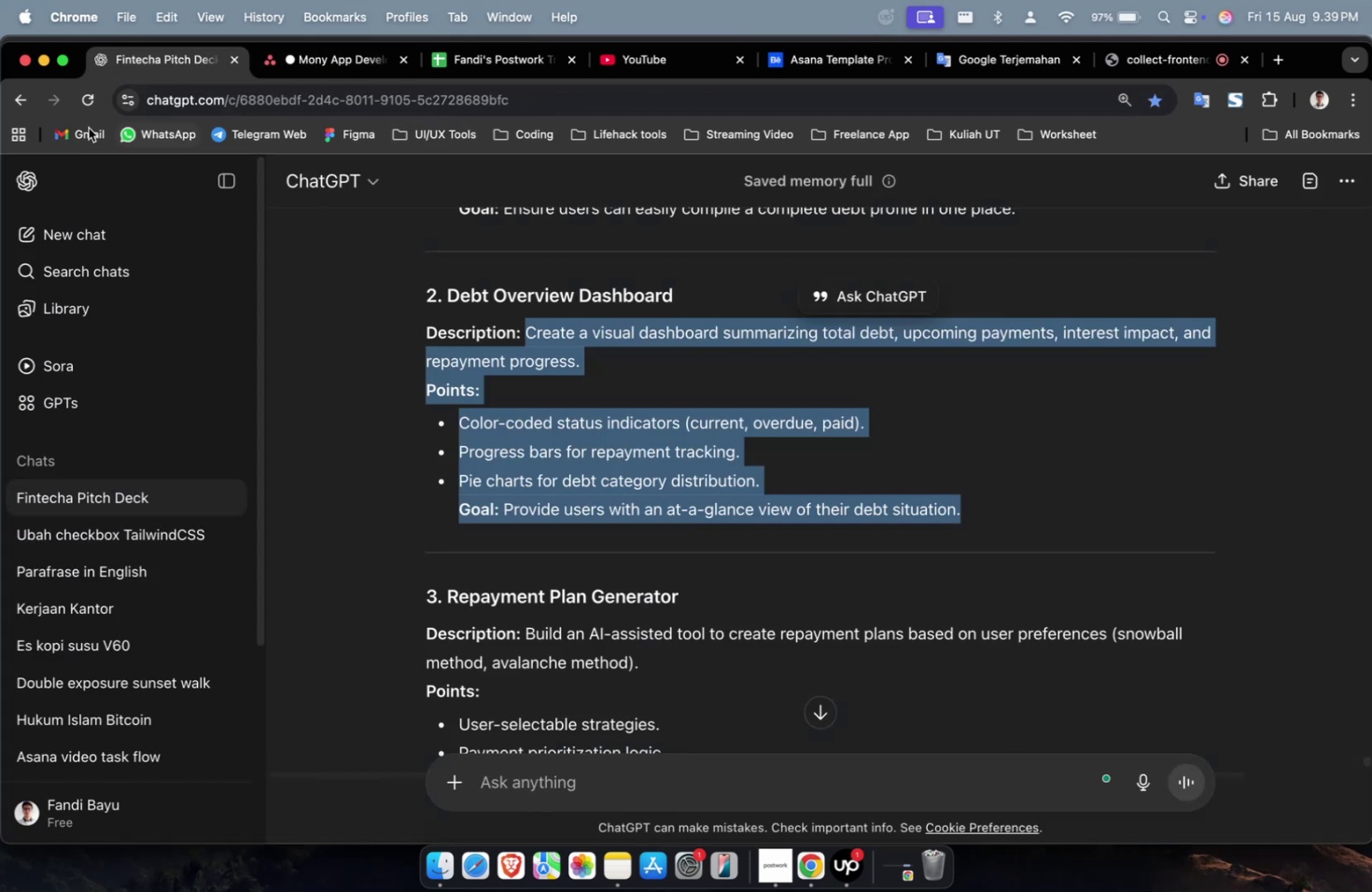 
key(Meta+R)
 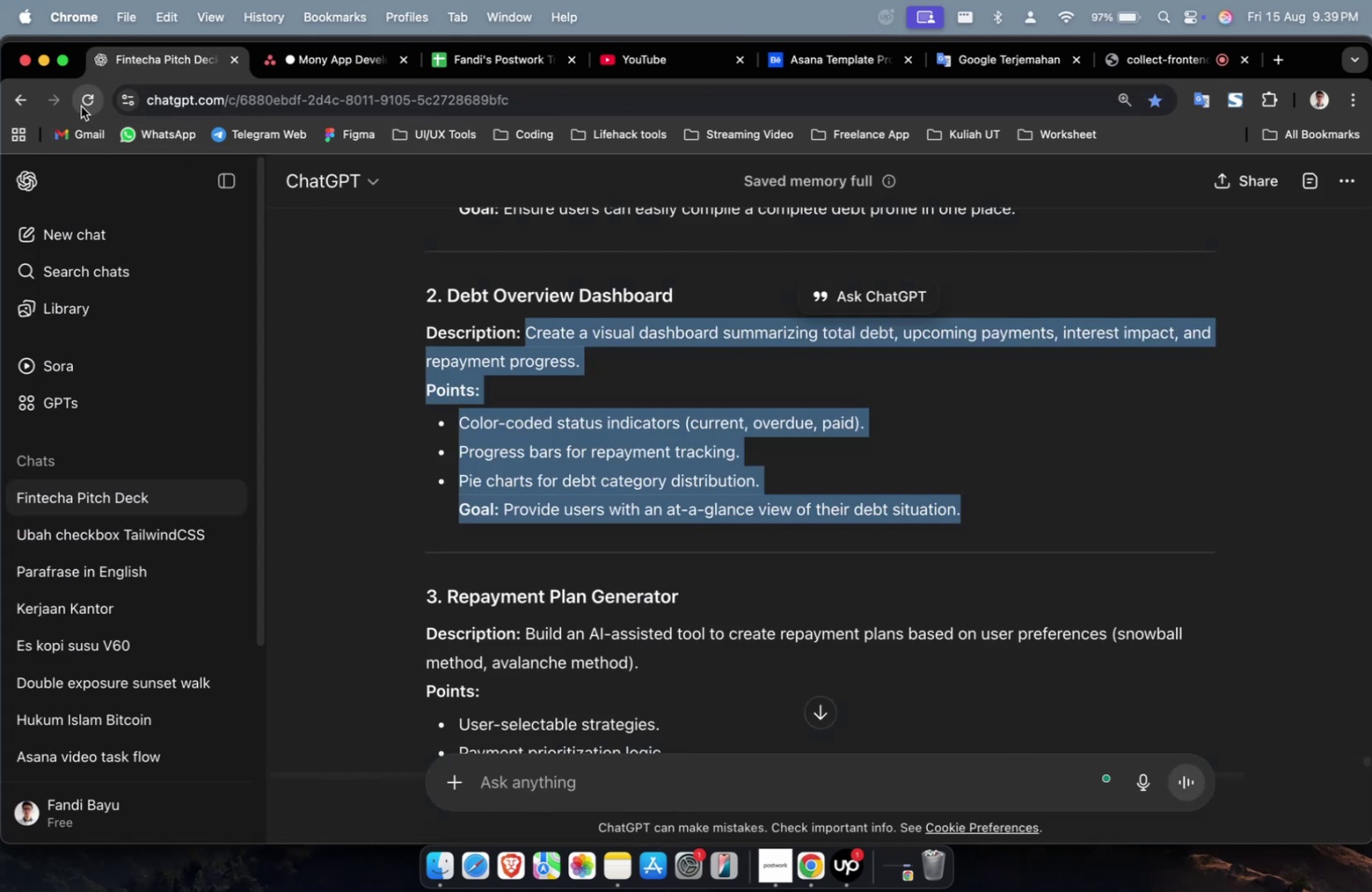 
left_click([81, 106])
 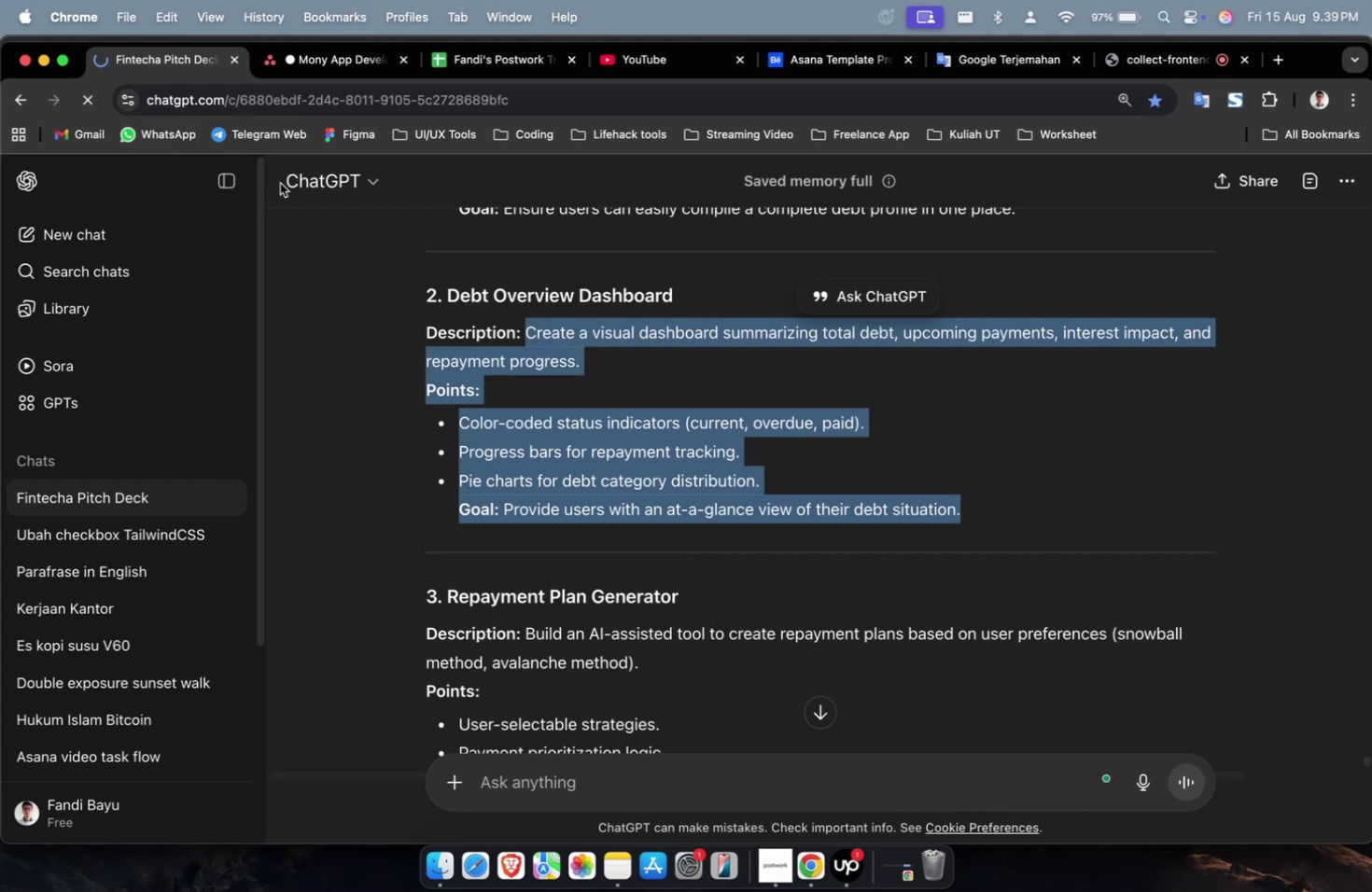 
left_click([304, 63])
 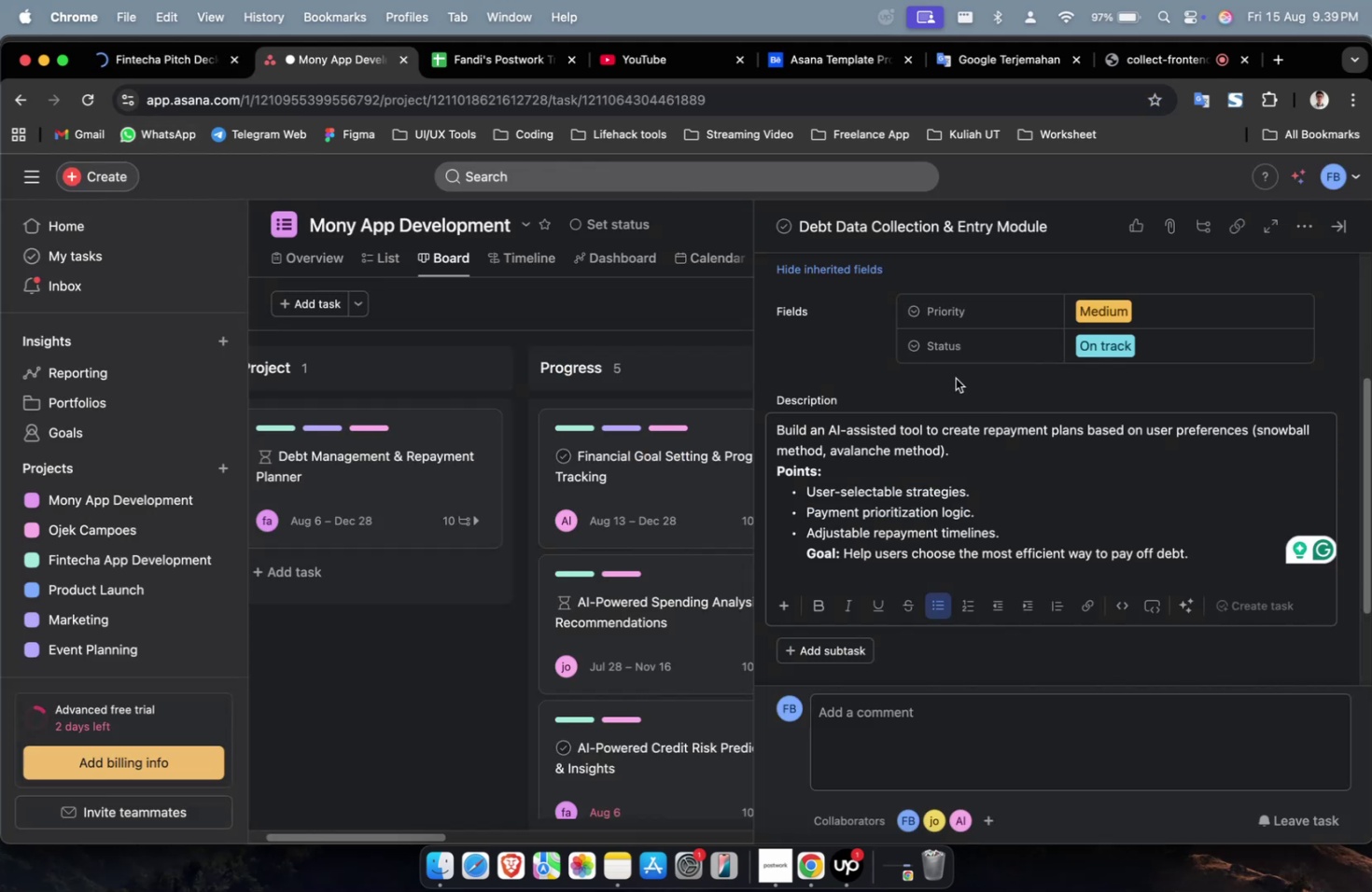 
scroll: coordinate [981, 396], scroll_direction: up, amount: 6.0
 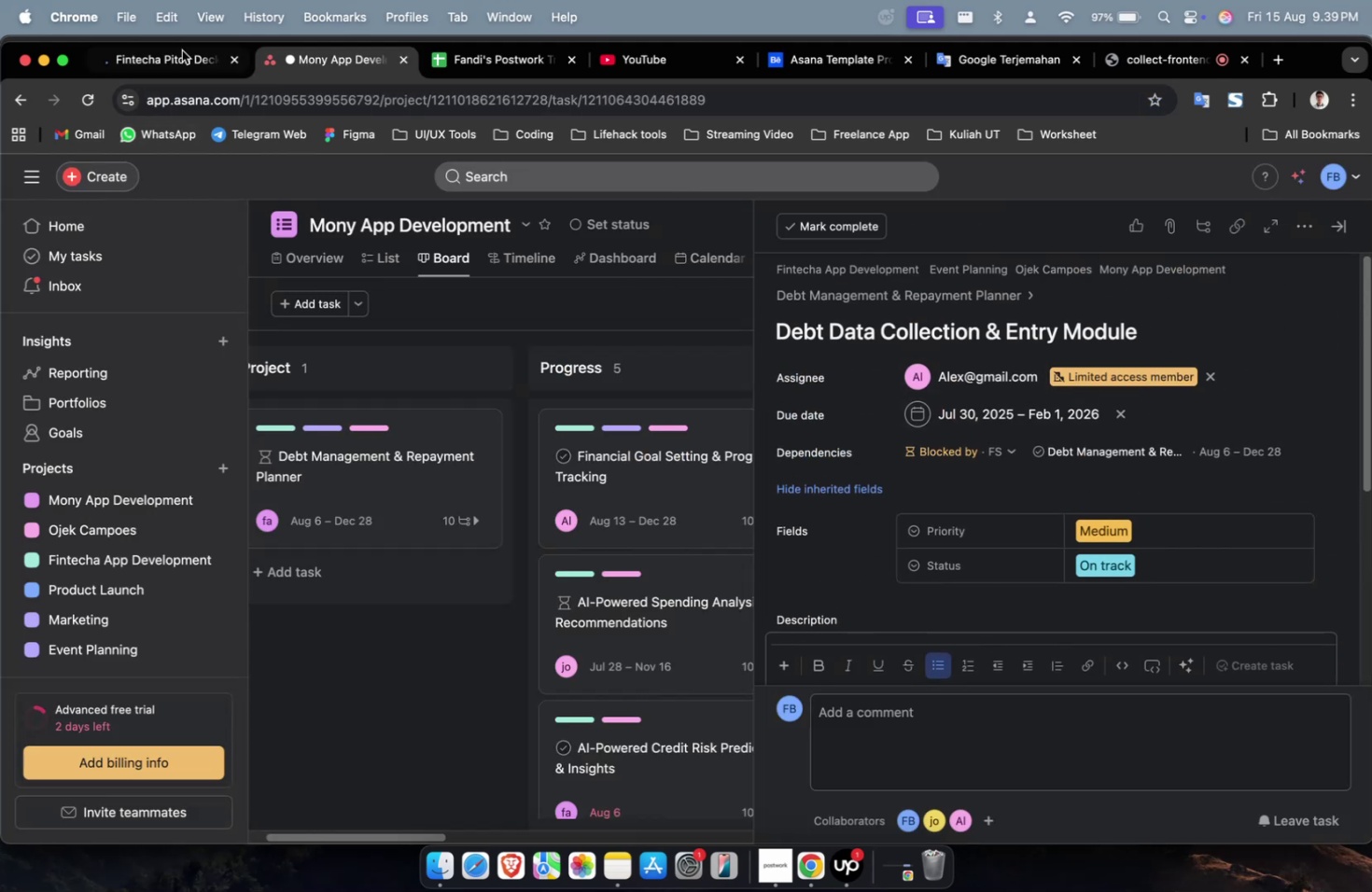 
left_click([167, 69])
 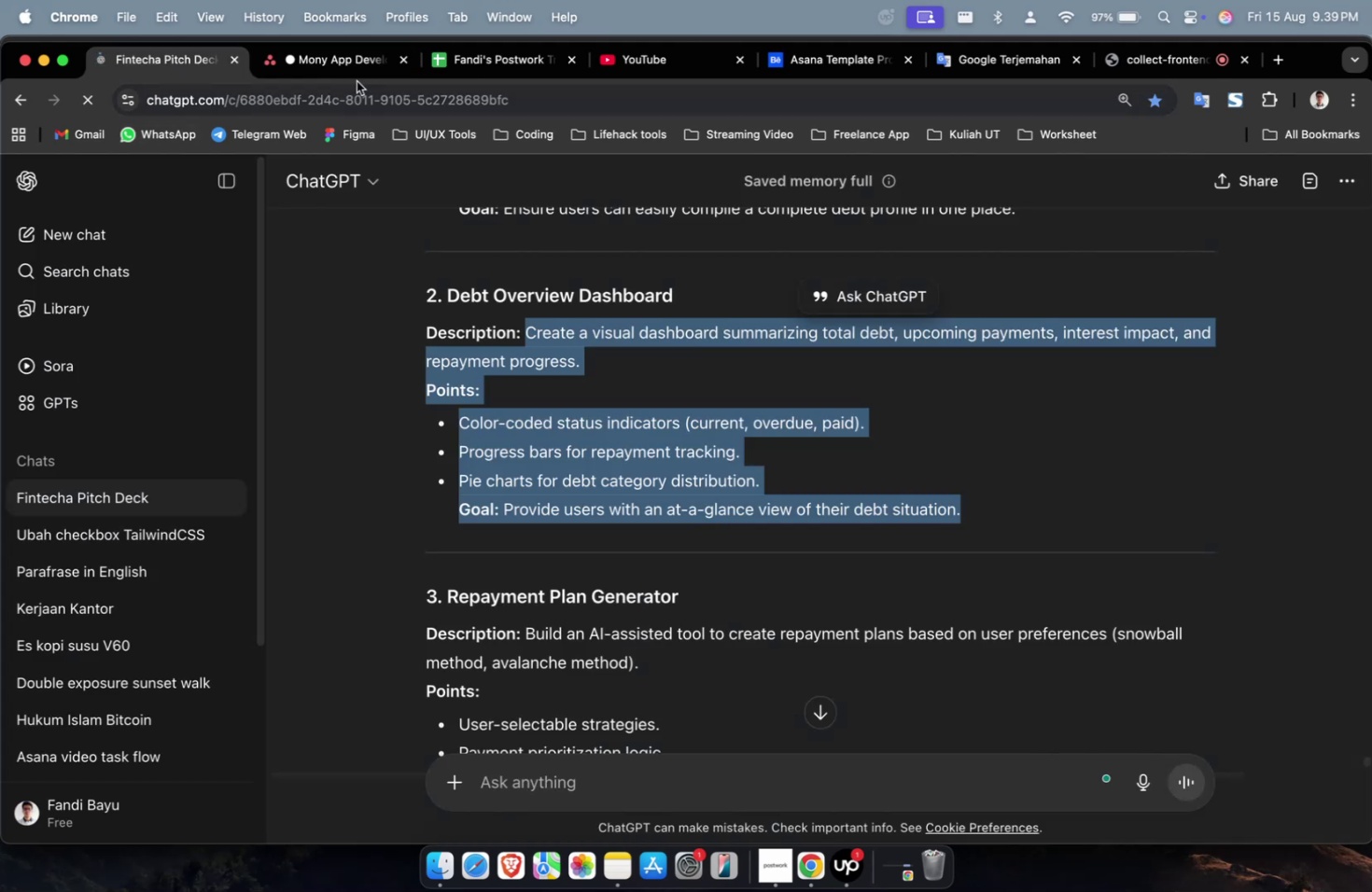 
left_click([349, 77])
 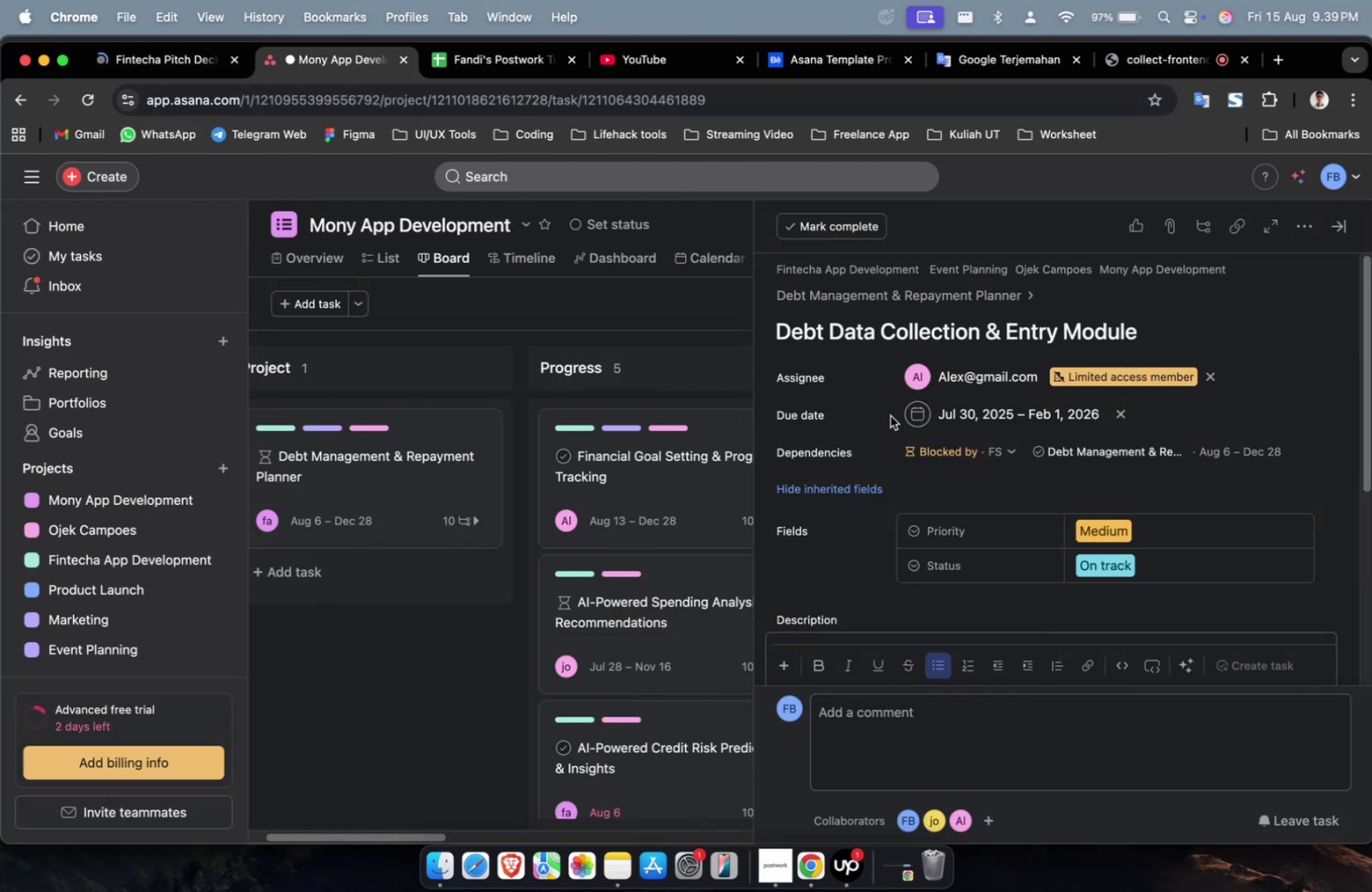 
key(Escape)
 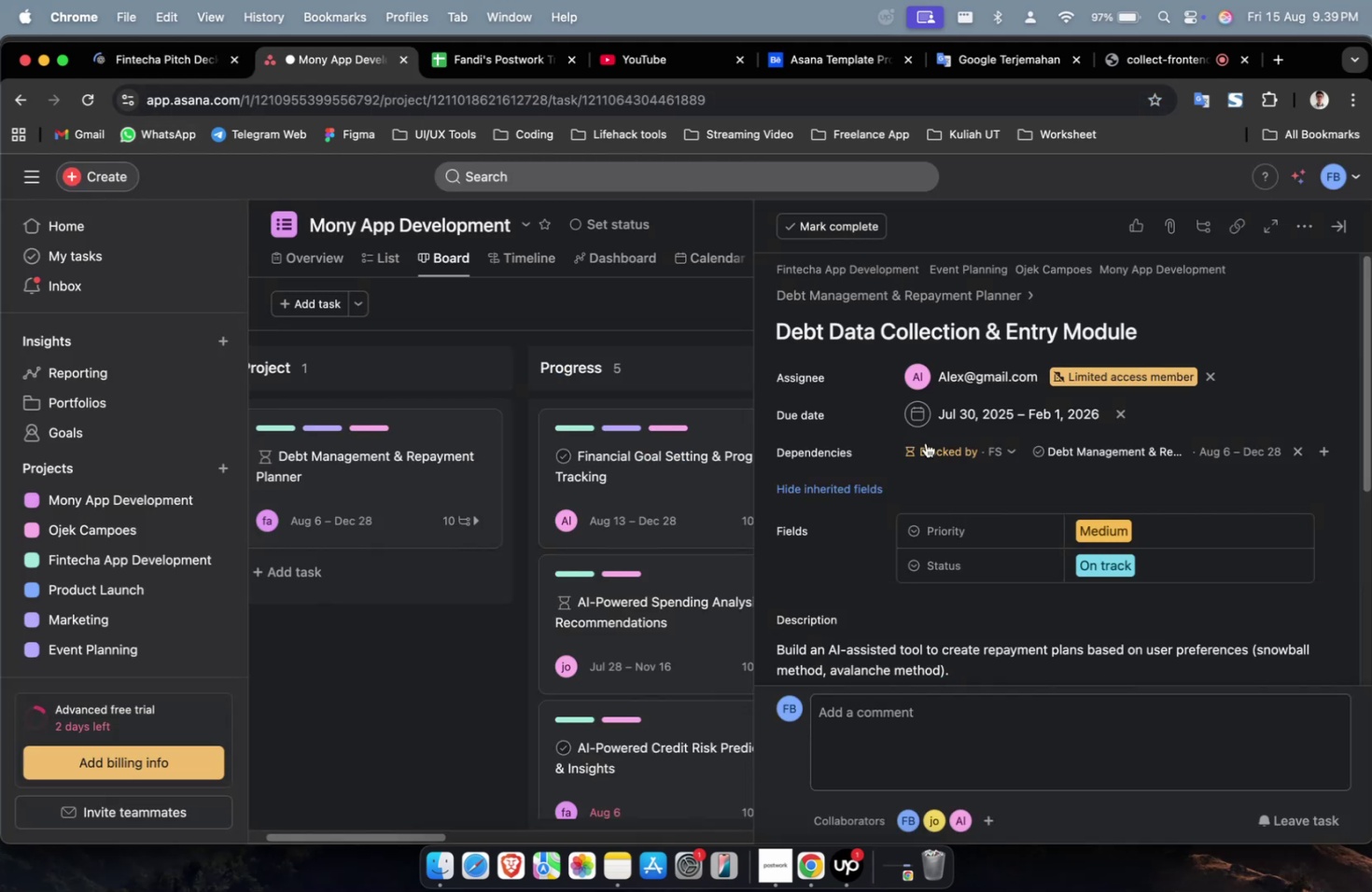 
scroll: coordinate [1110, 511], scroll_direction: down, amount: 49.0
 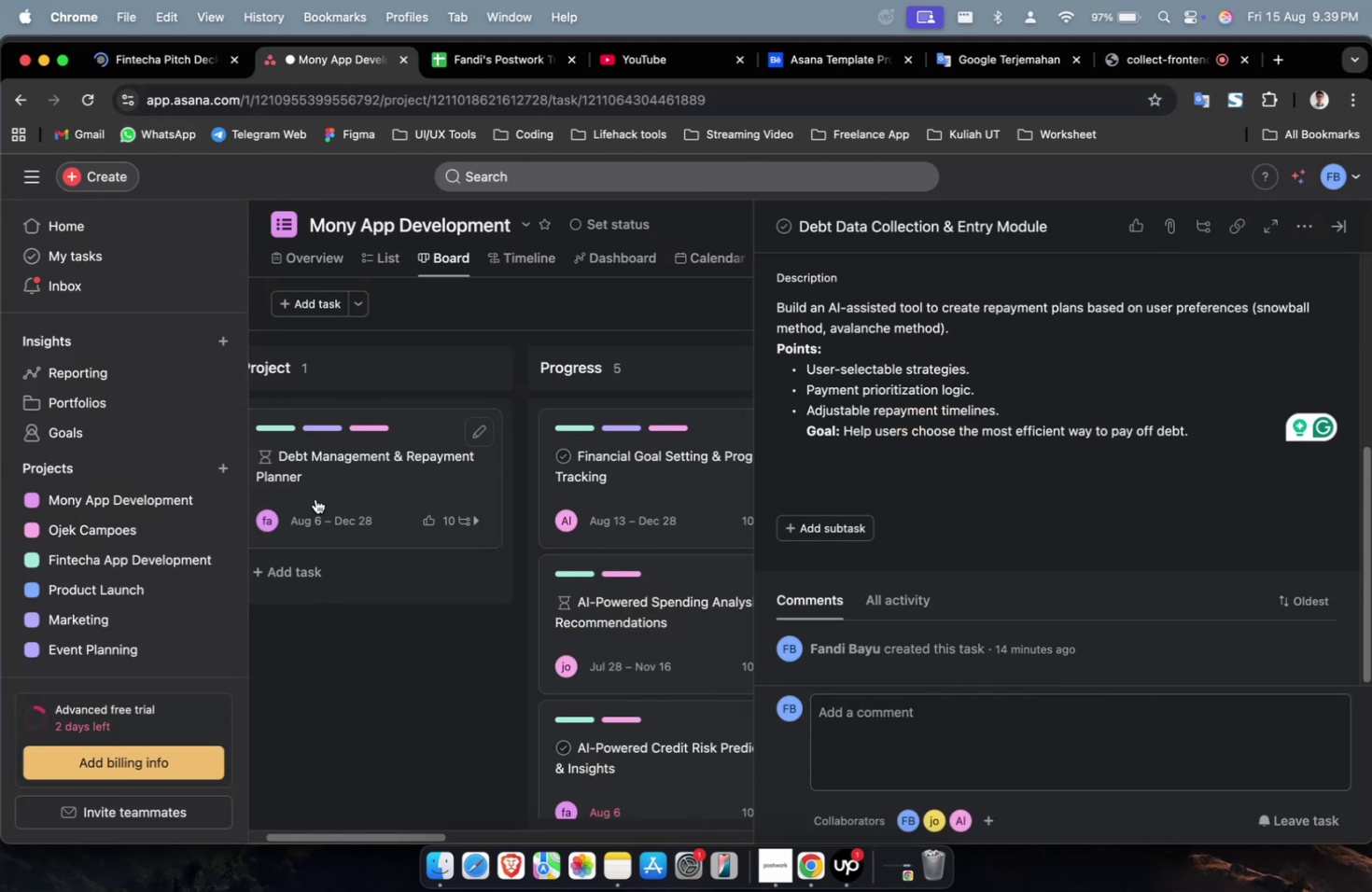 
left_click([362, 496])
 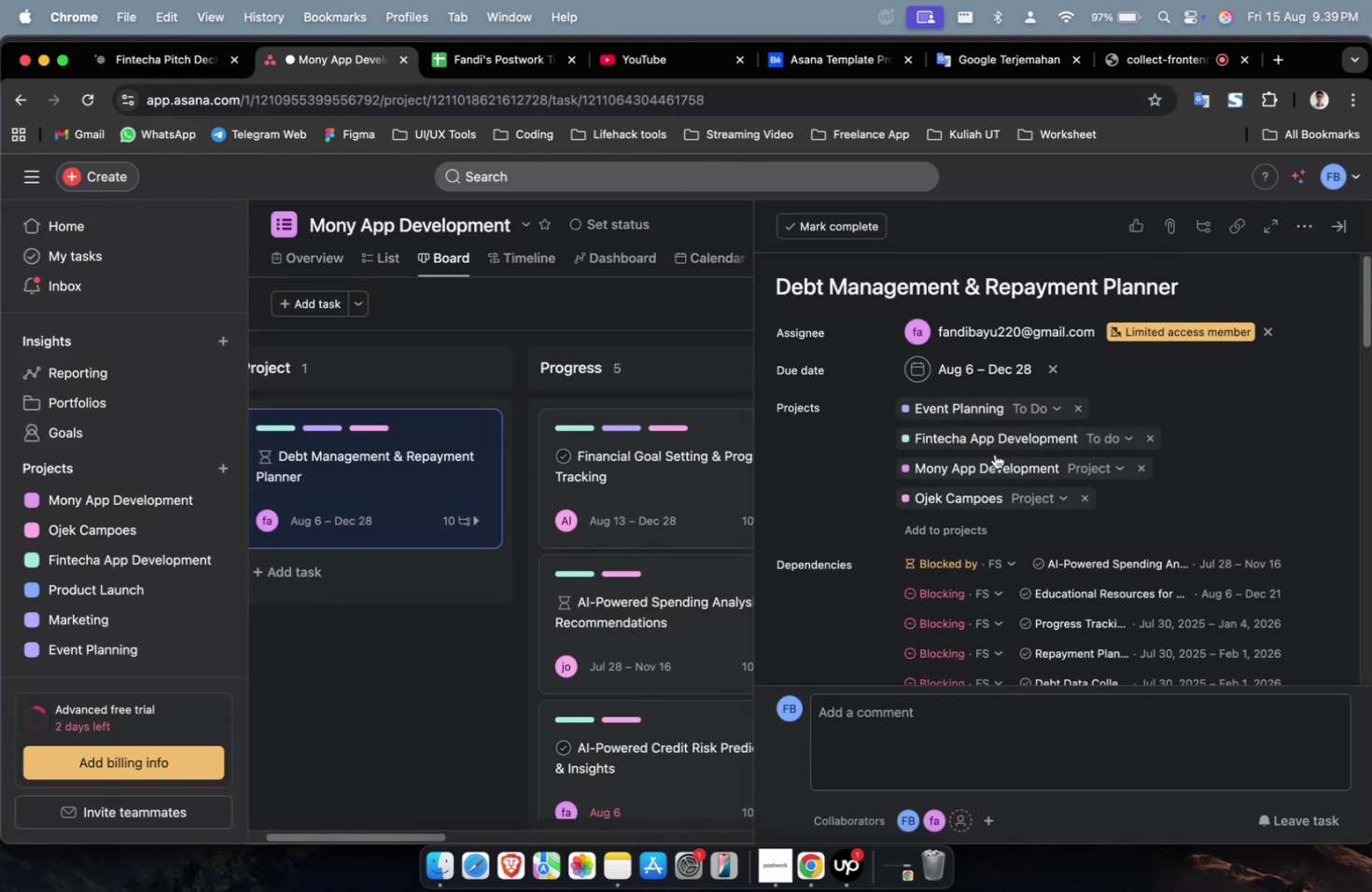 
scroll: coordinate [1105, 448], scroll_direction: down, amount: 39.0
 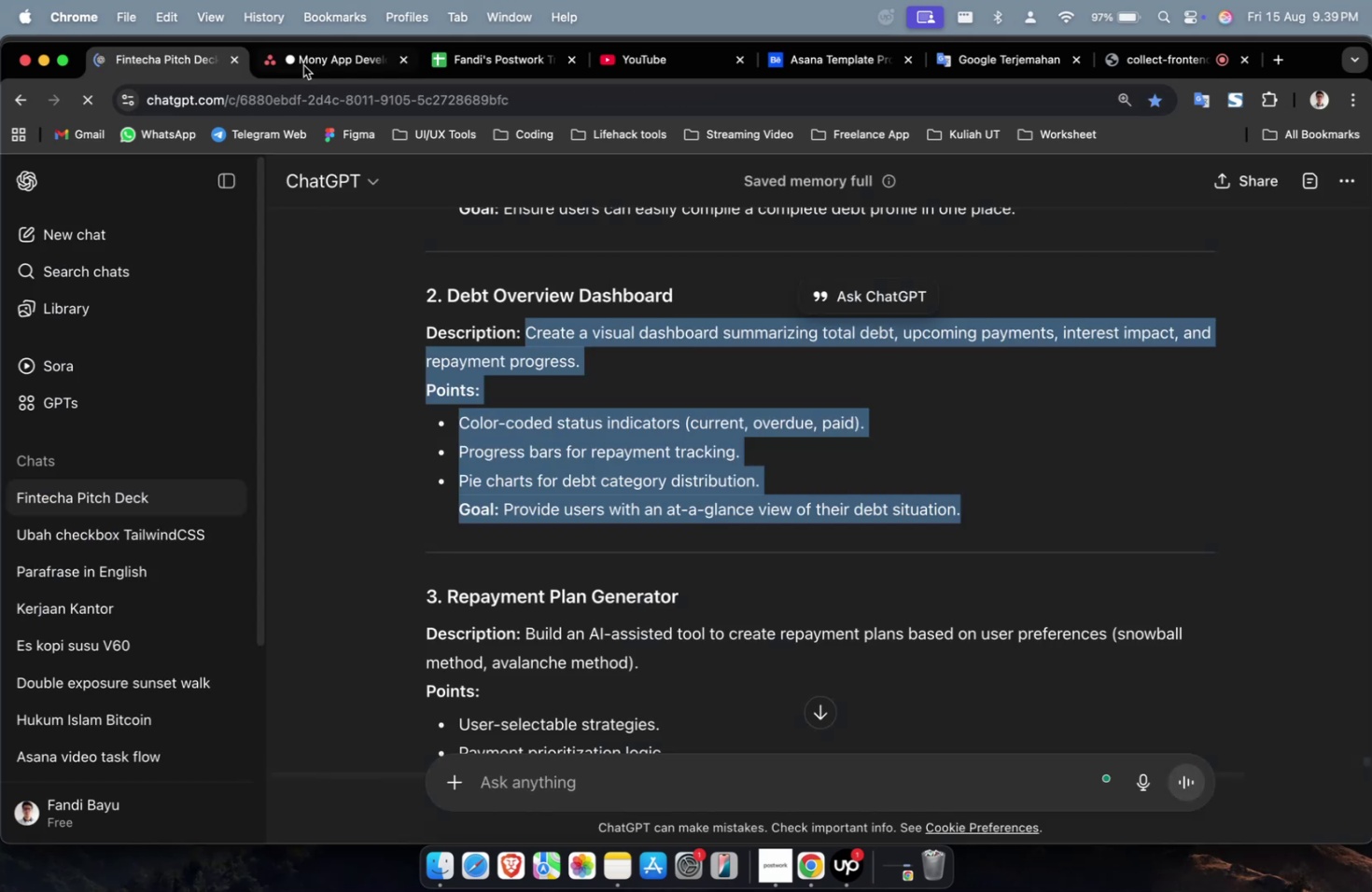 
double_click([338, 56])
 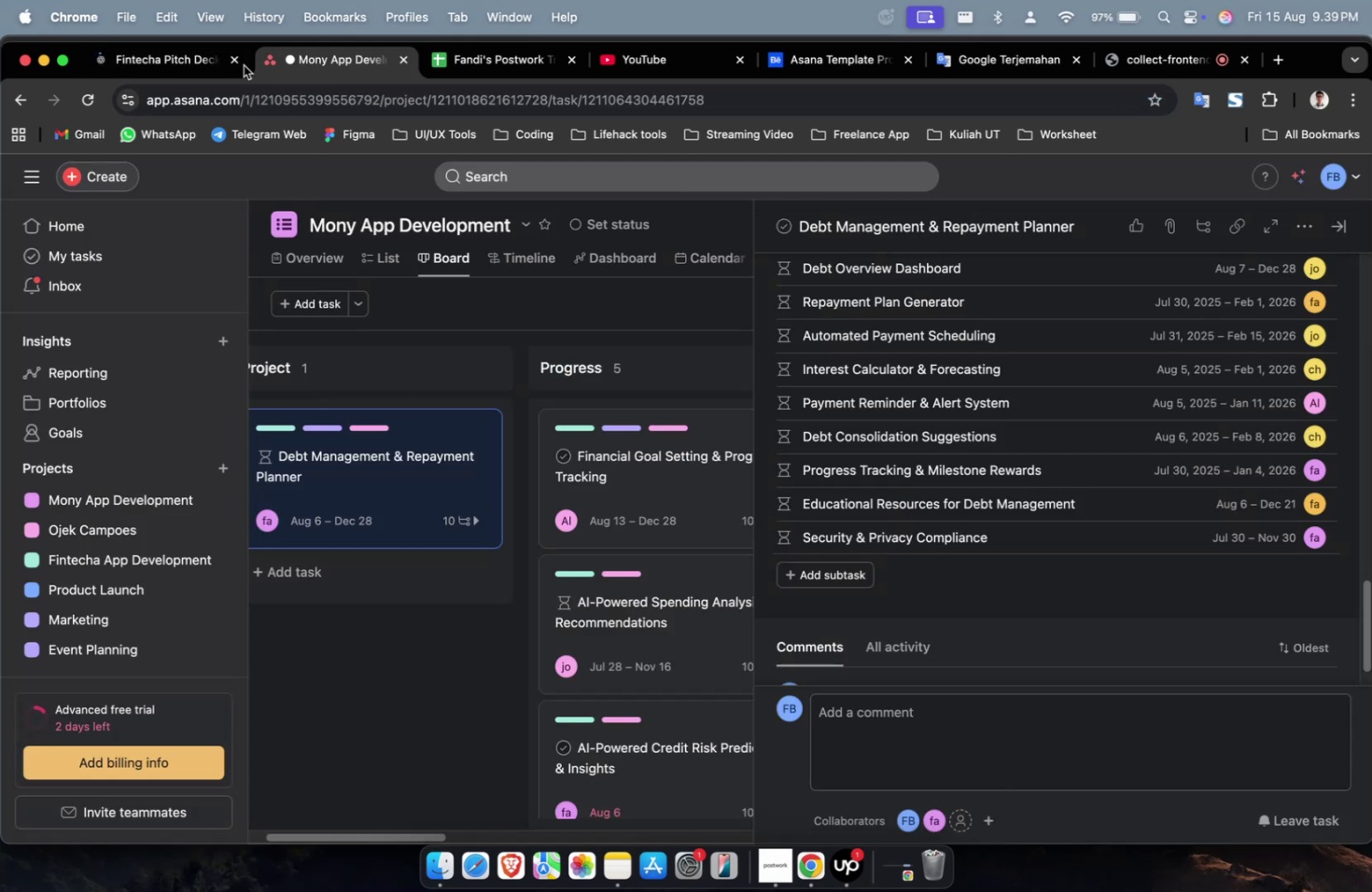 
left_click([181, 58])
 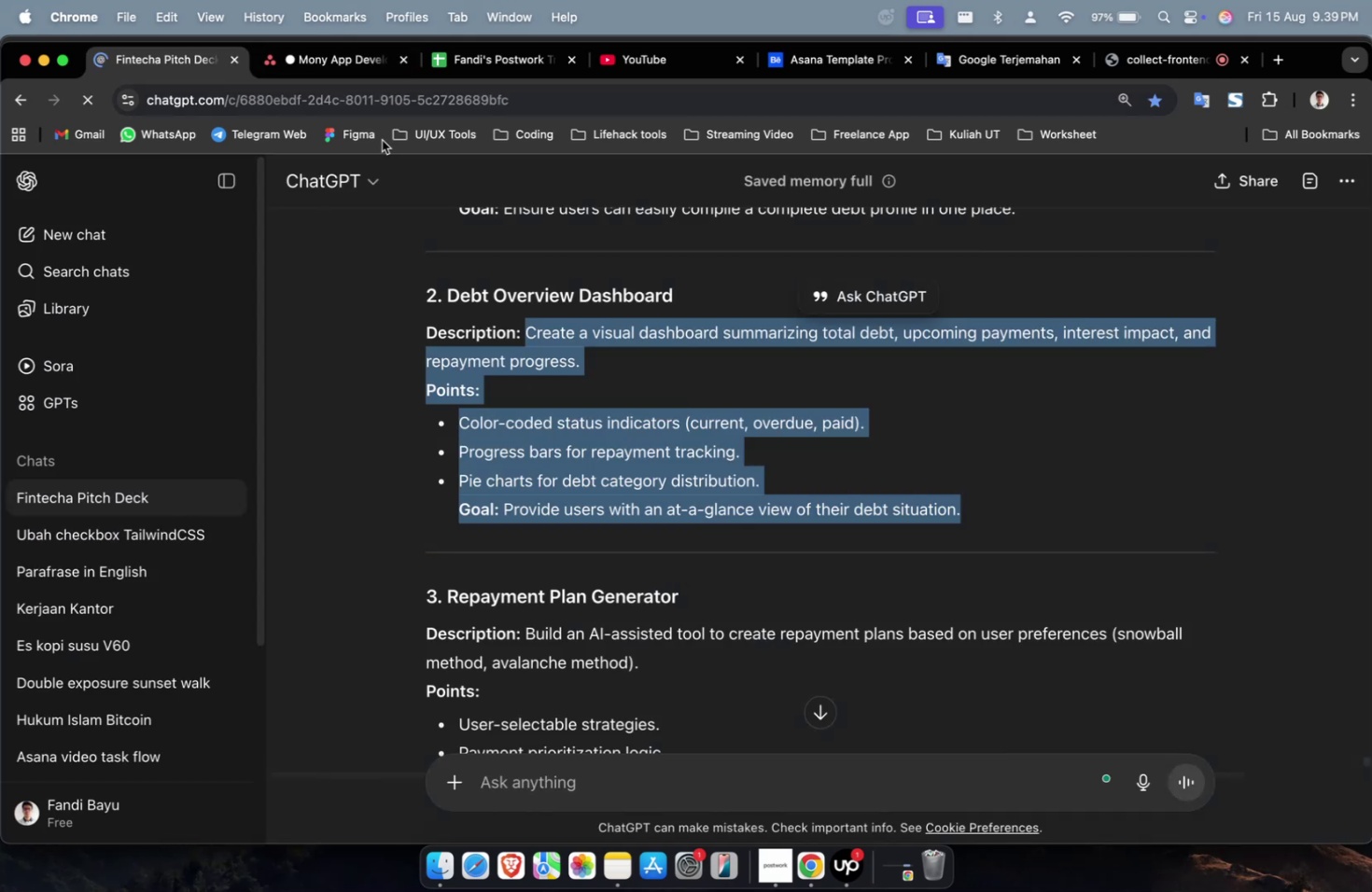 
scroll: coordinate [541, 184], scroll_direction: up, amount: 7.0
 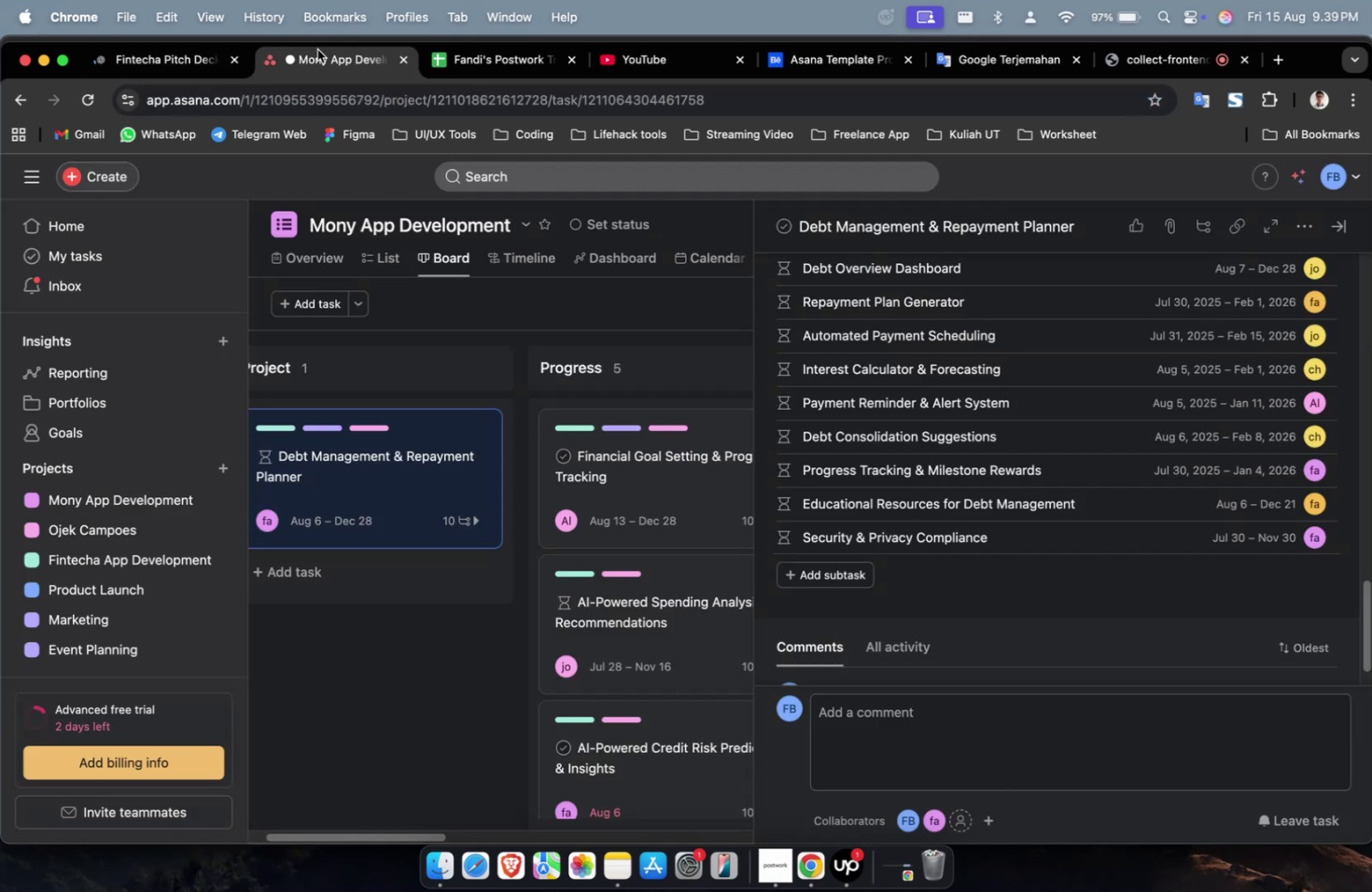 
left_click([317, 49])
 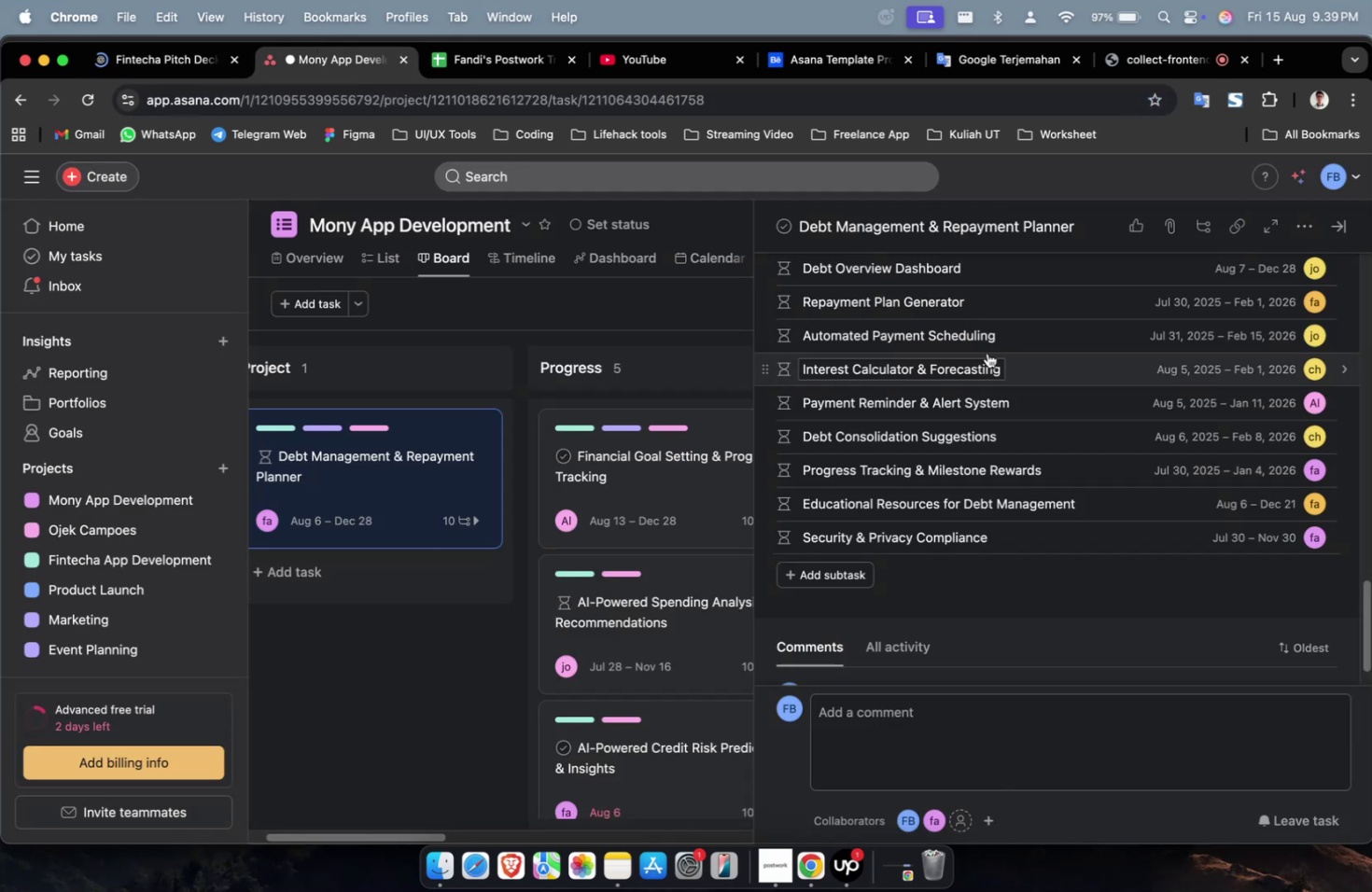 
scroll: coordinate [1008, 360], scroll_direction: up, amount: 2.0
 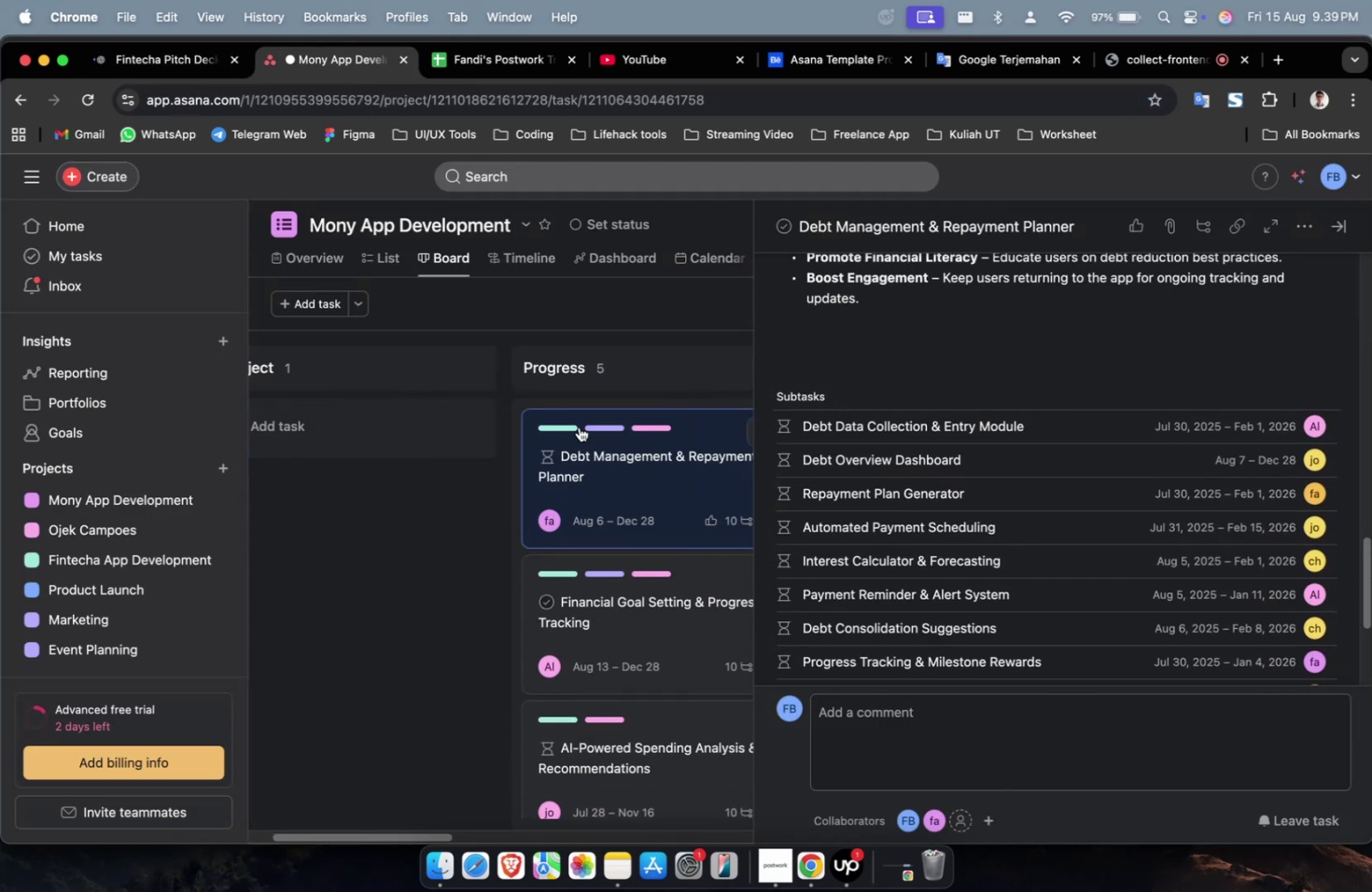 
key(Escape)
 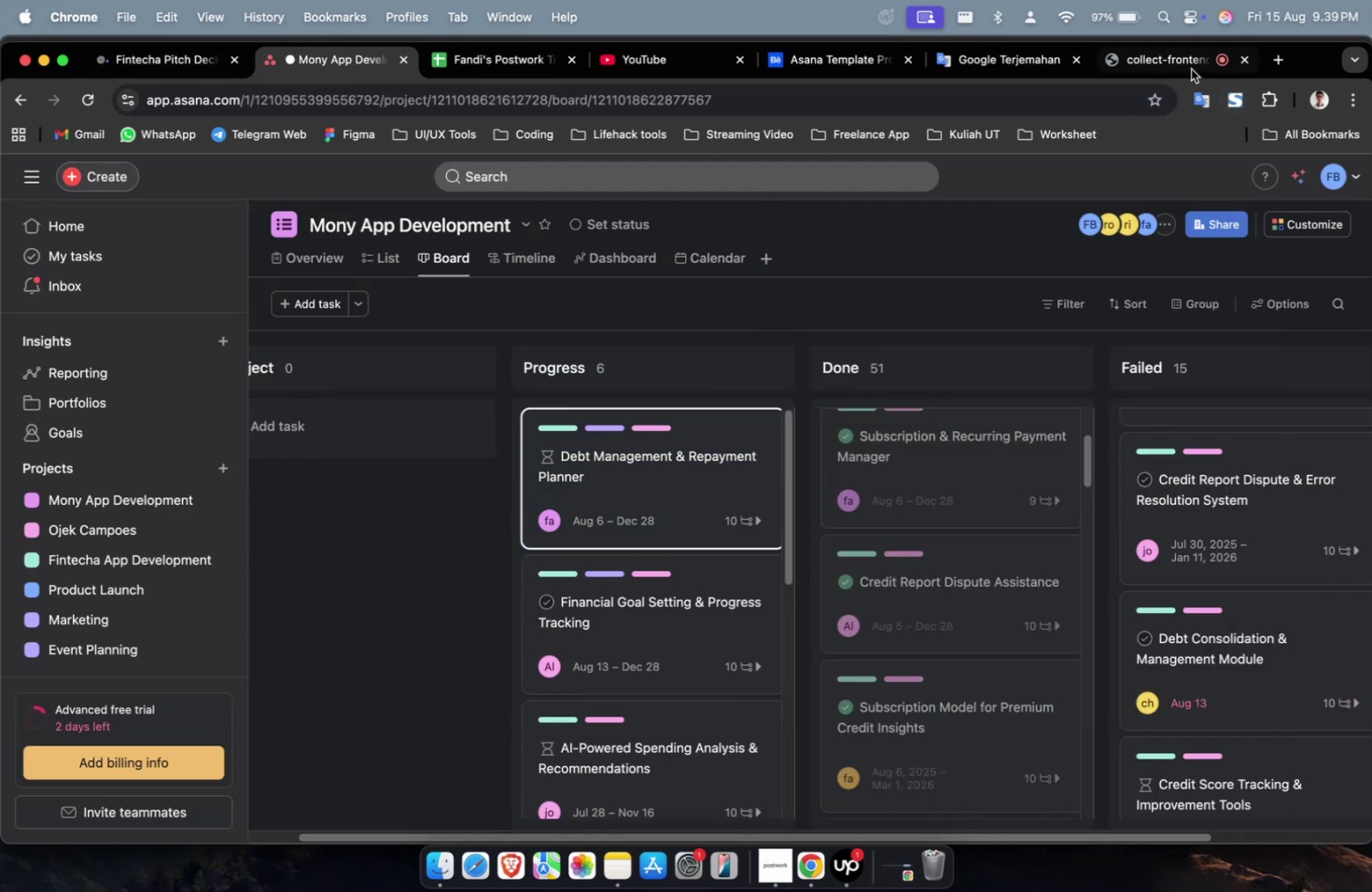 